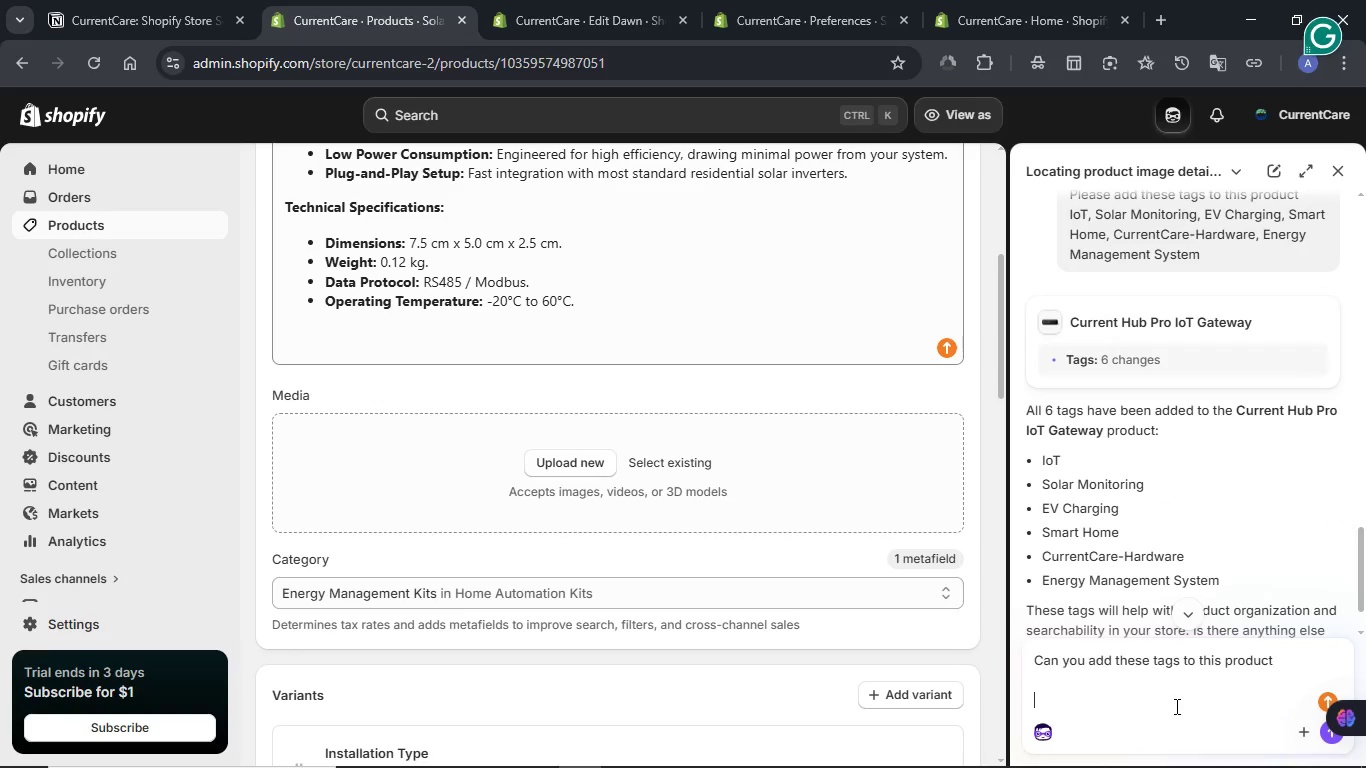 
key(NumpadEnter)
 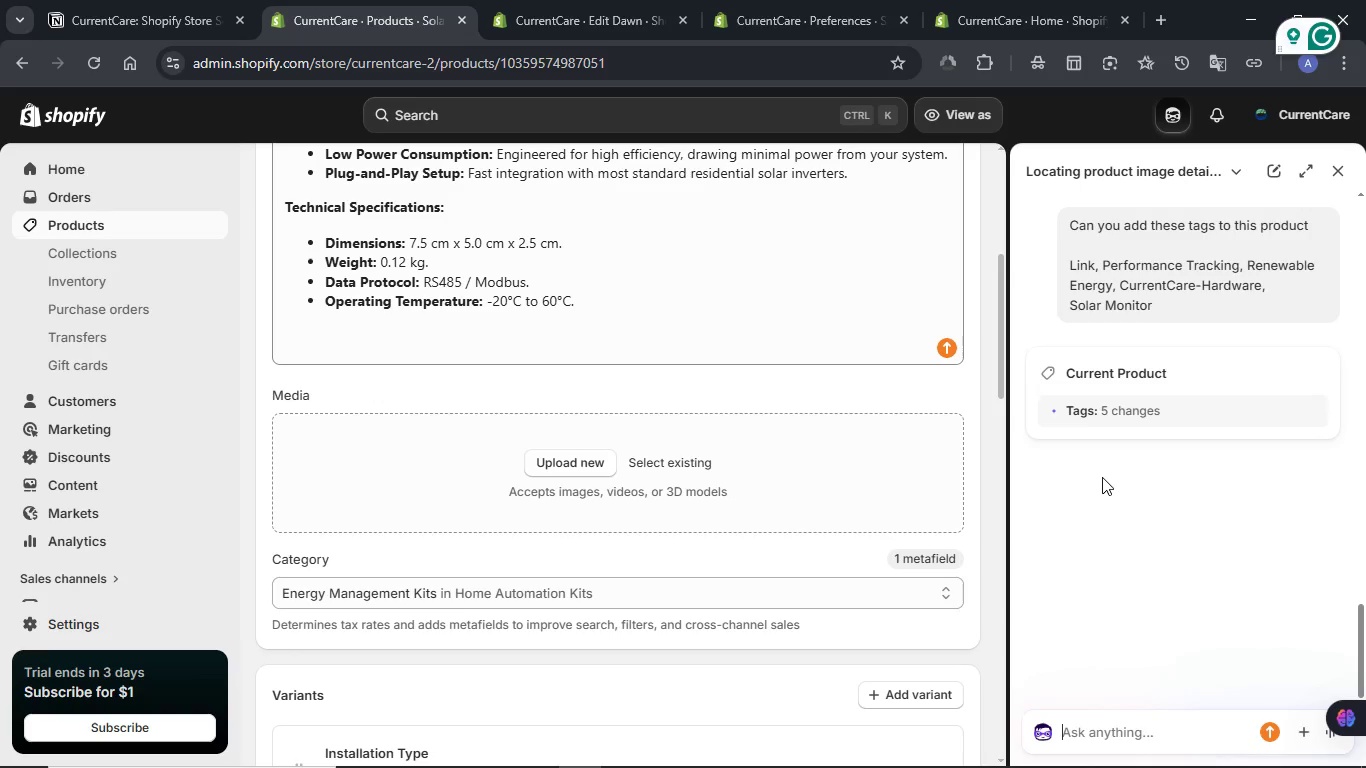 
wait(17.45)
 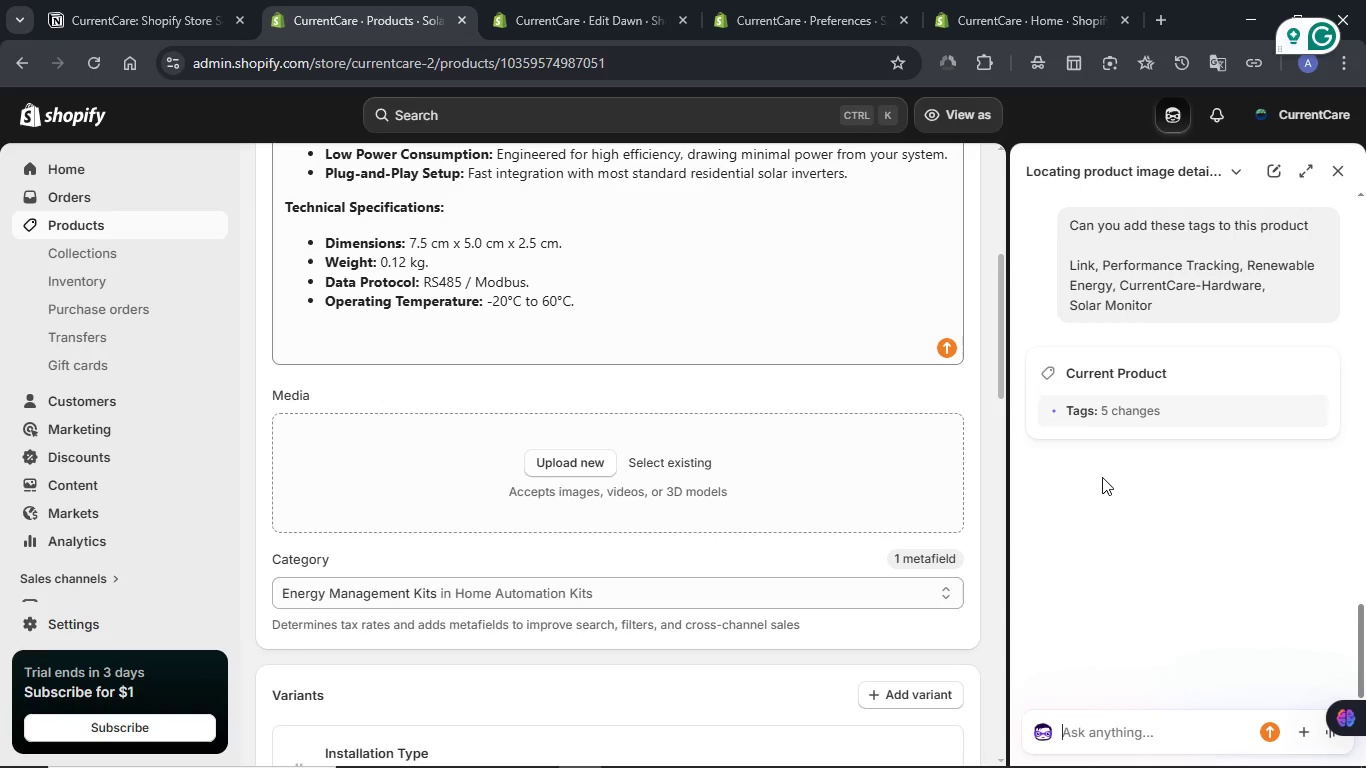 
left_click([979, 121])
 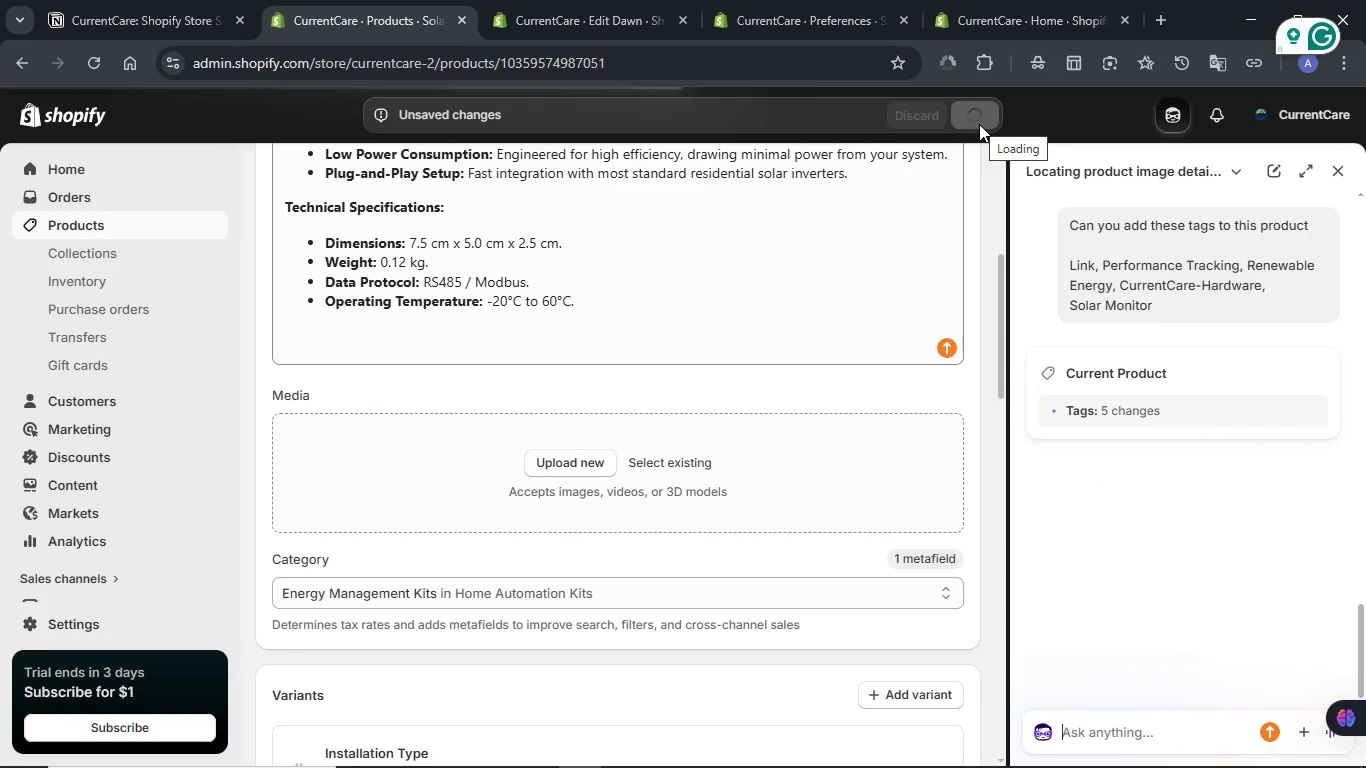 
wait(7.0)
 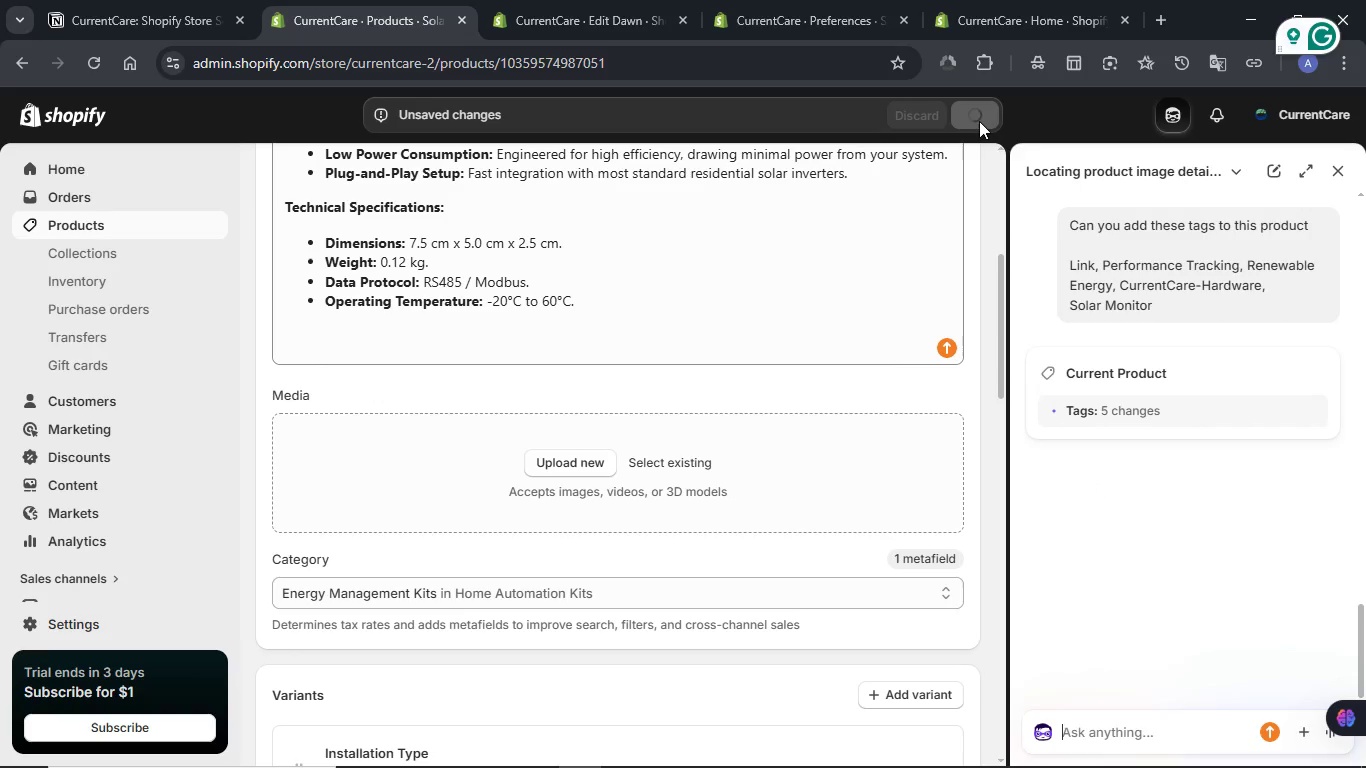 
scroll: coordinate [751, 360], scroll_direction: down, amount: 3.0
 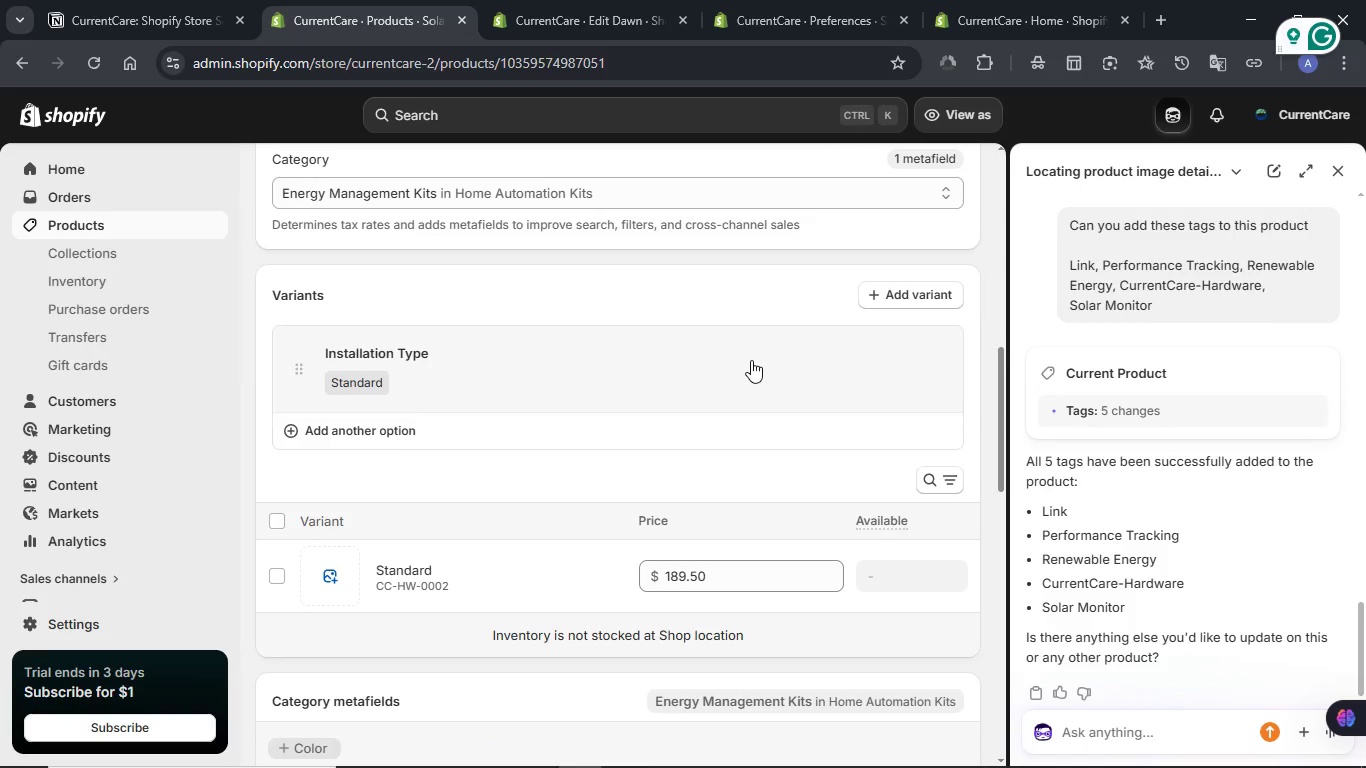 
wait(5.19)
 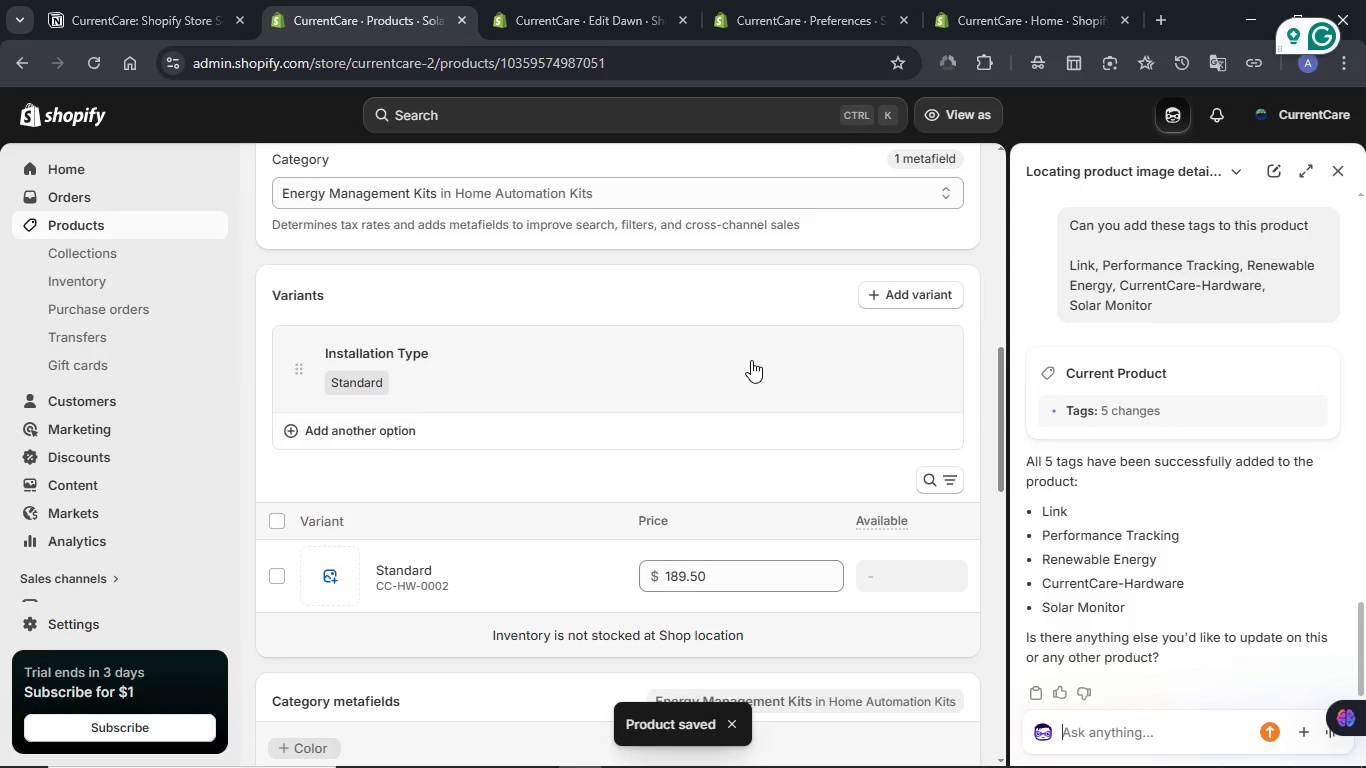 
scroll: coordinate [1176, 476], scroll_direction: down, amount: 1.0
 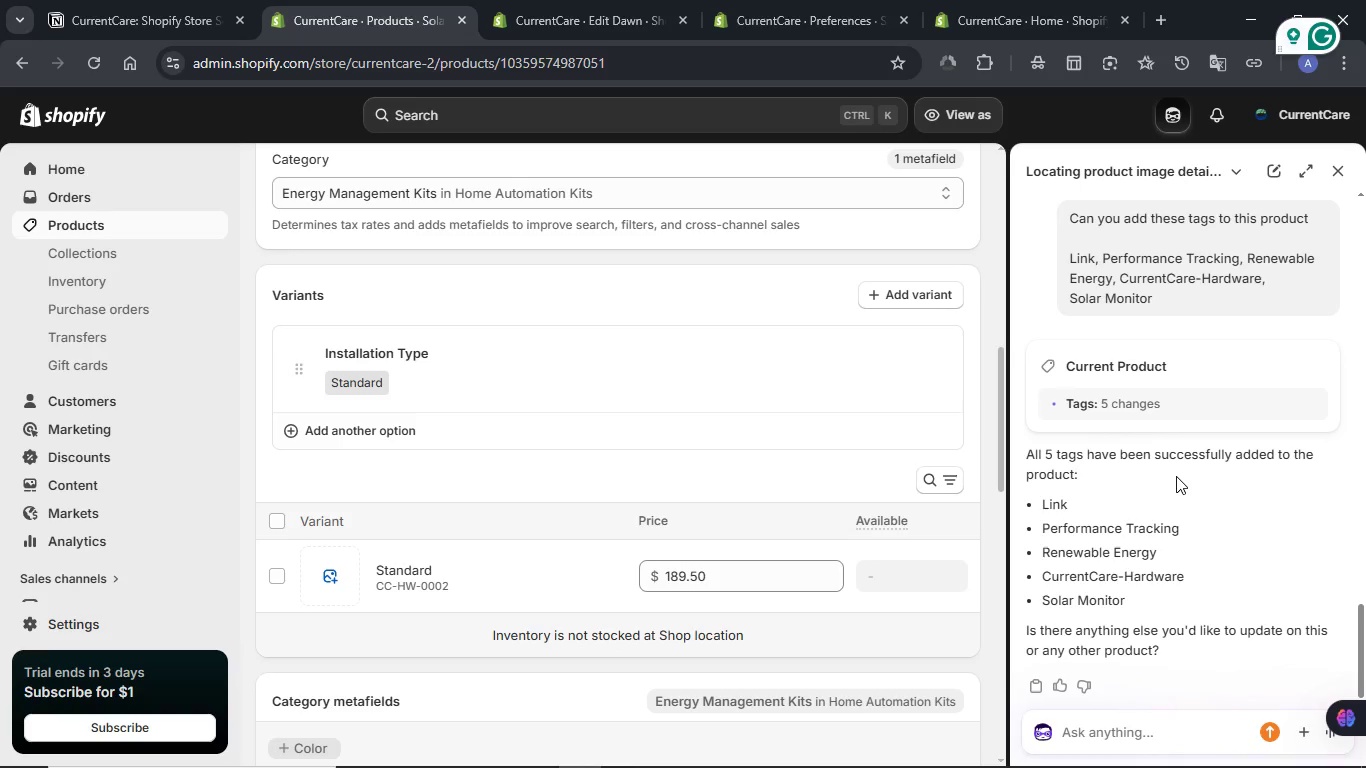 
scroll: coordinate [1176, 476], scroll_direction: up, amount: 1.0
 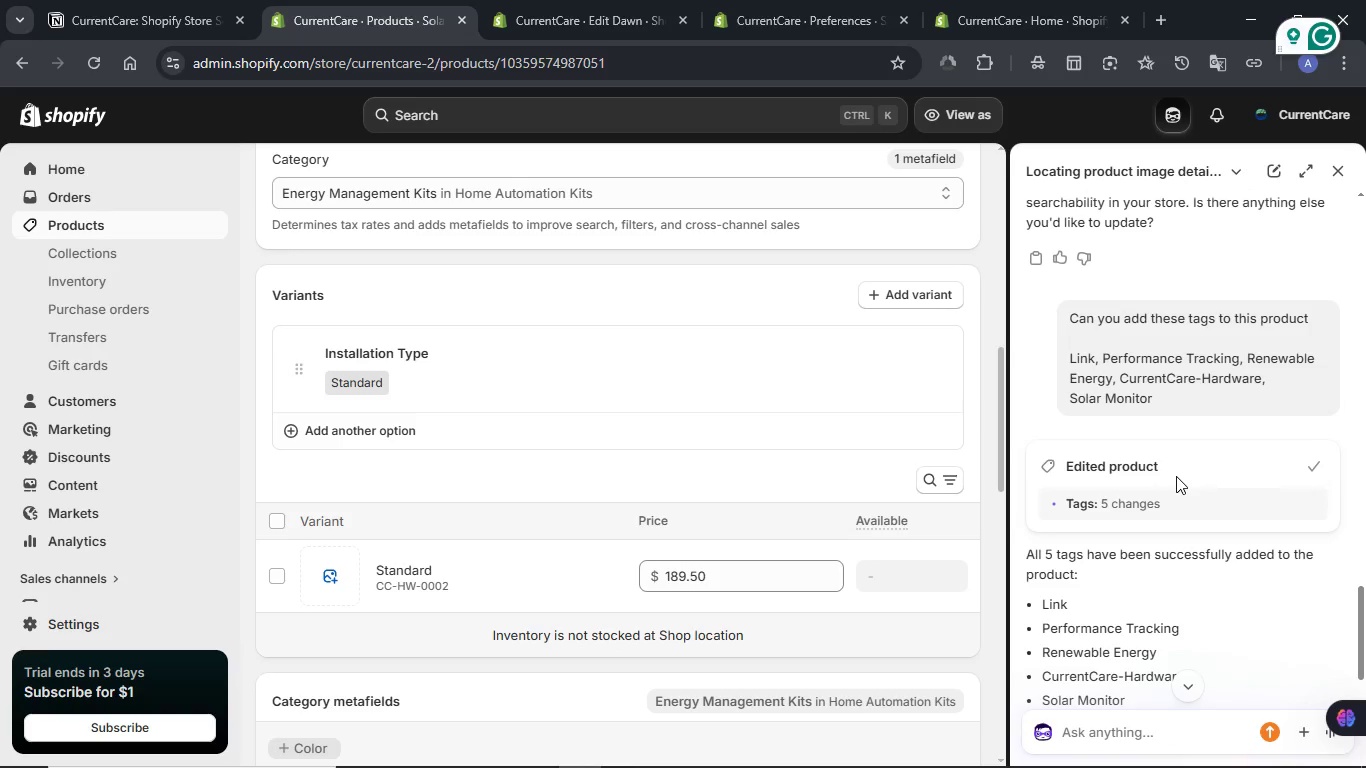 
scroll: coordinate [1176, 476], scroll_direction: down, amount: 3.0
 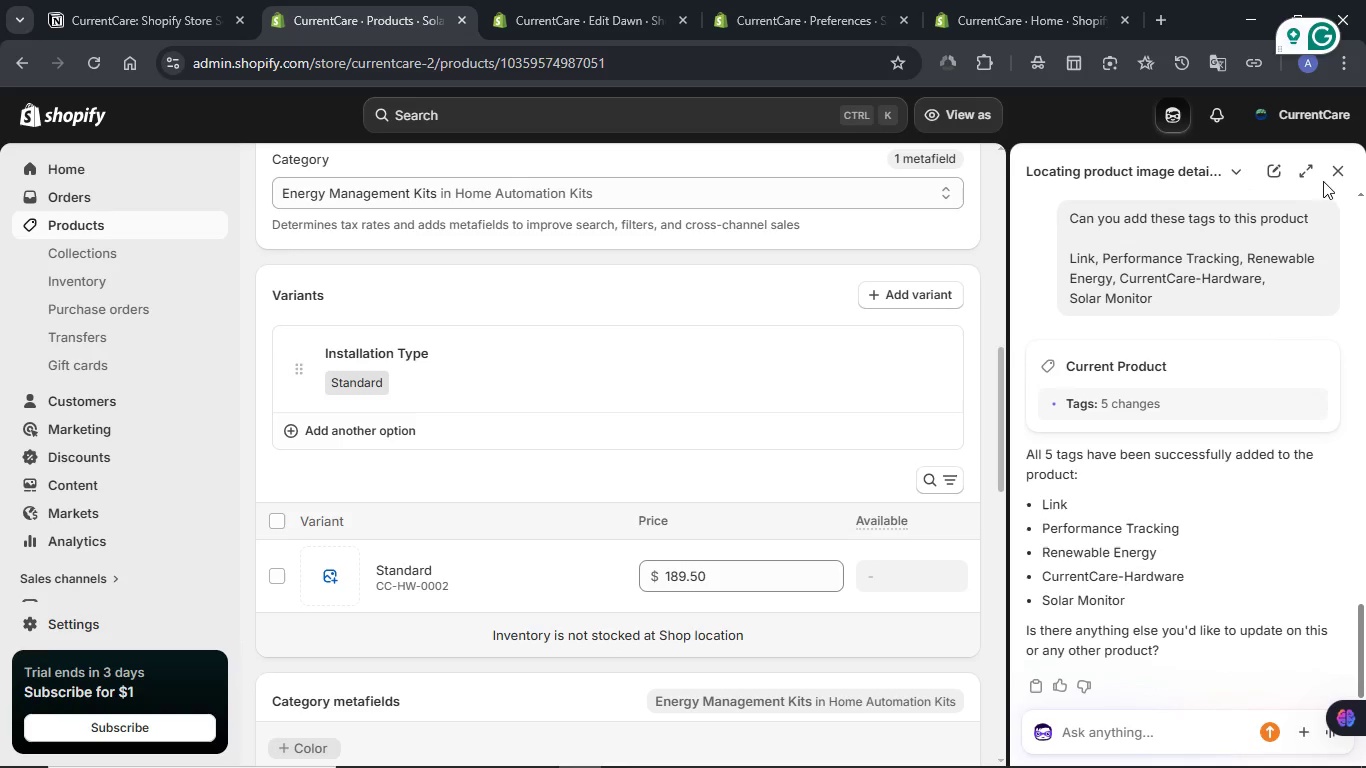 
left_click([1337, 173])
 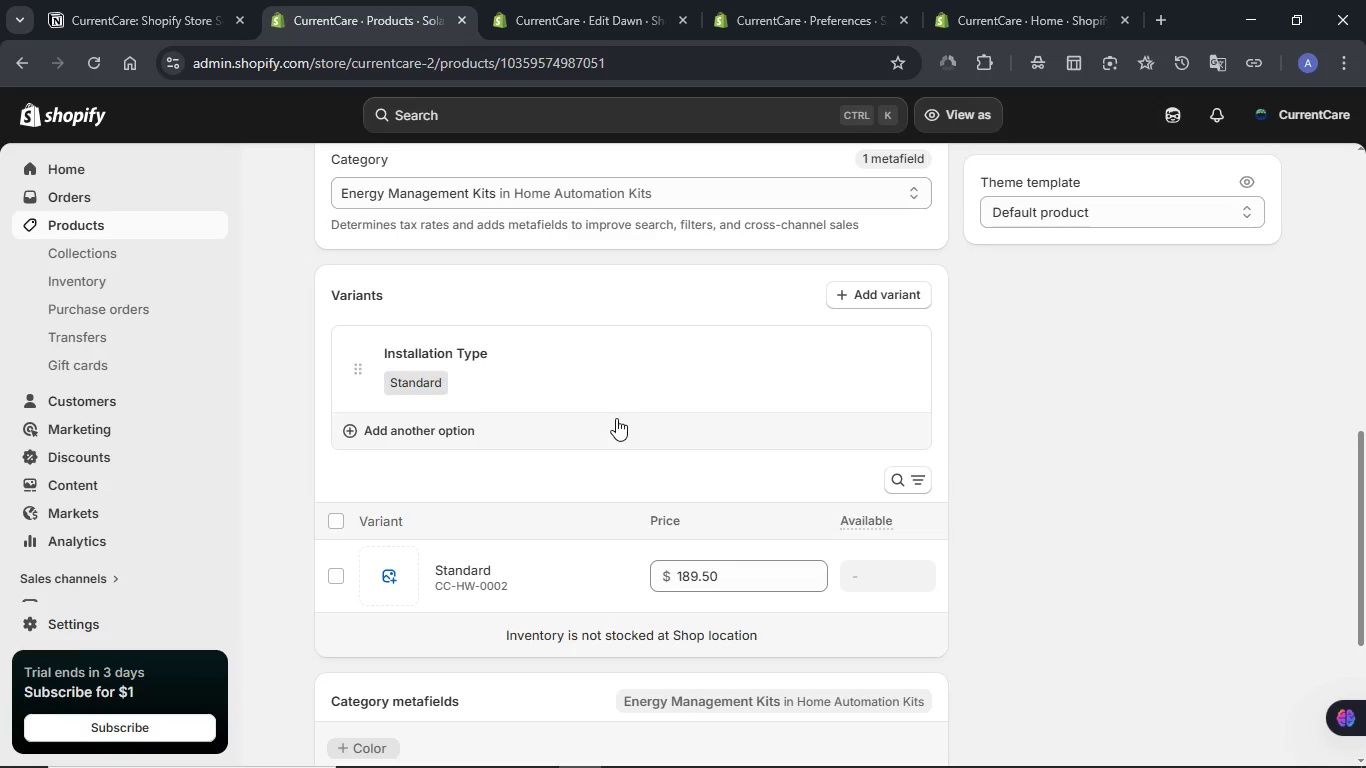 
scroll: coordinate [616, 418], scroll_direction: up, amount: 1.0
 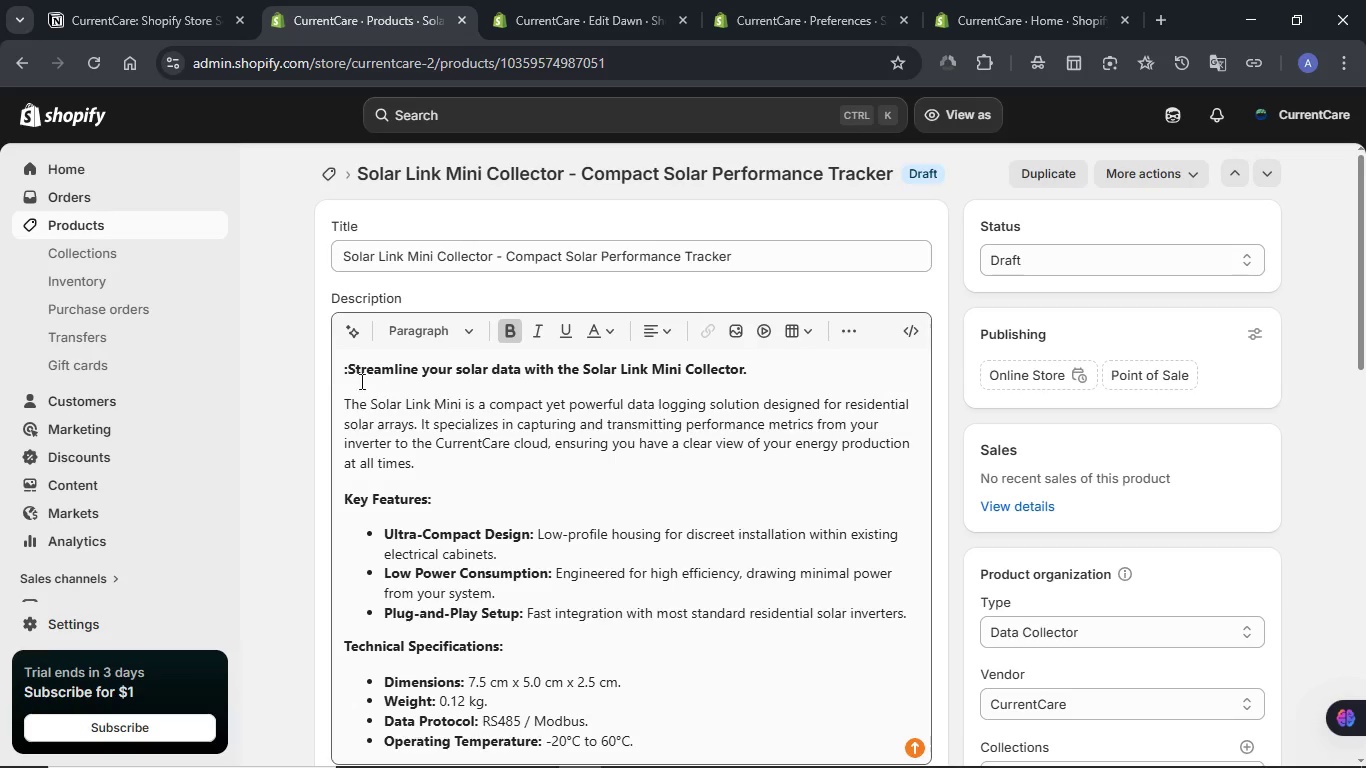 
left_click_drag(start_coordinate=[349, 368], to_coordinate=[331, 369])
 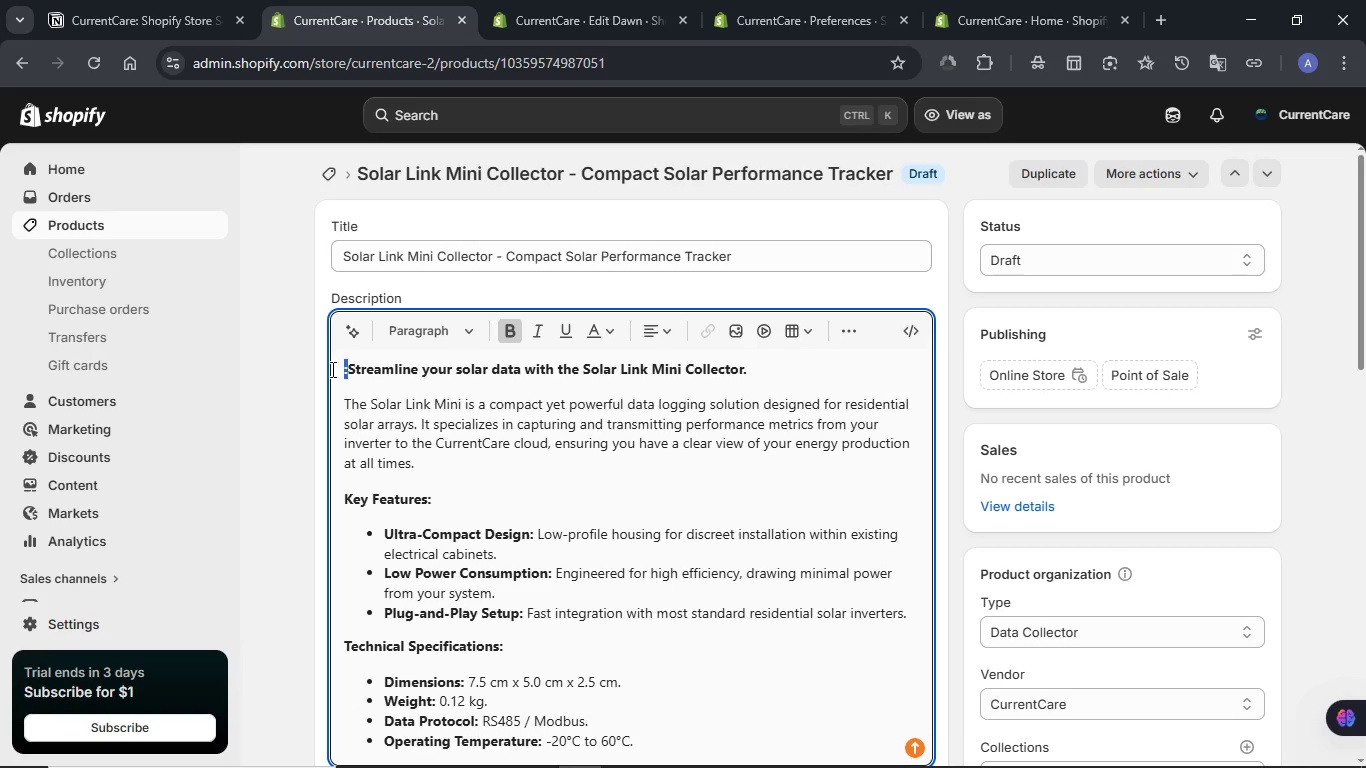 
key(Backspace)
 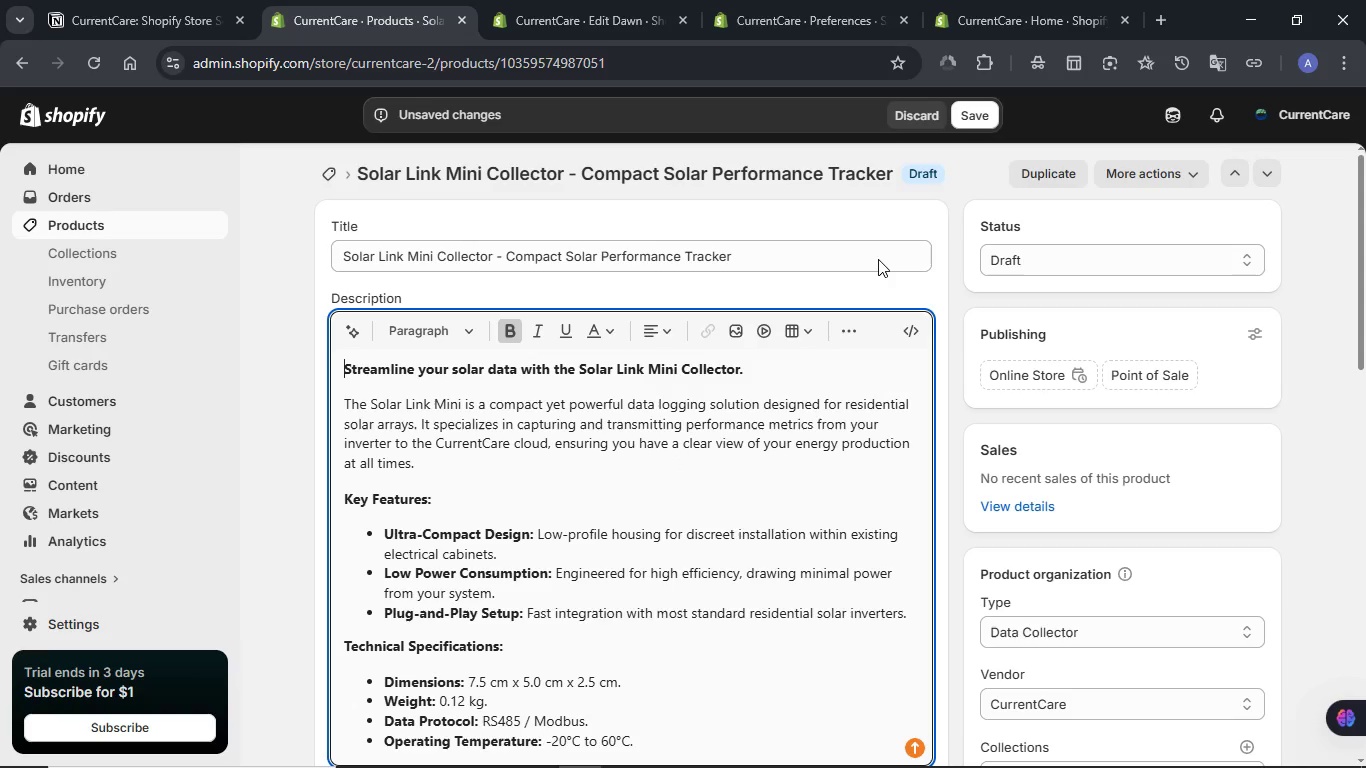 
left_click([990, 112])
 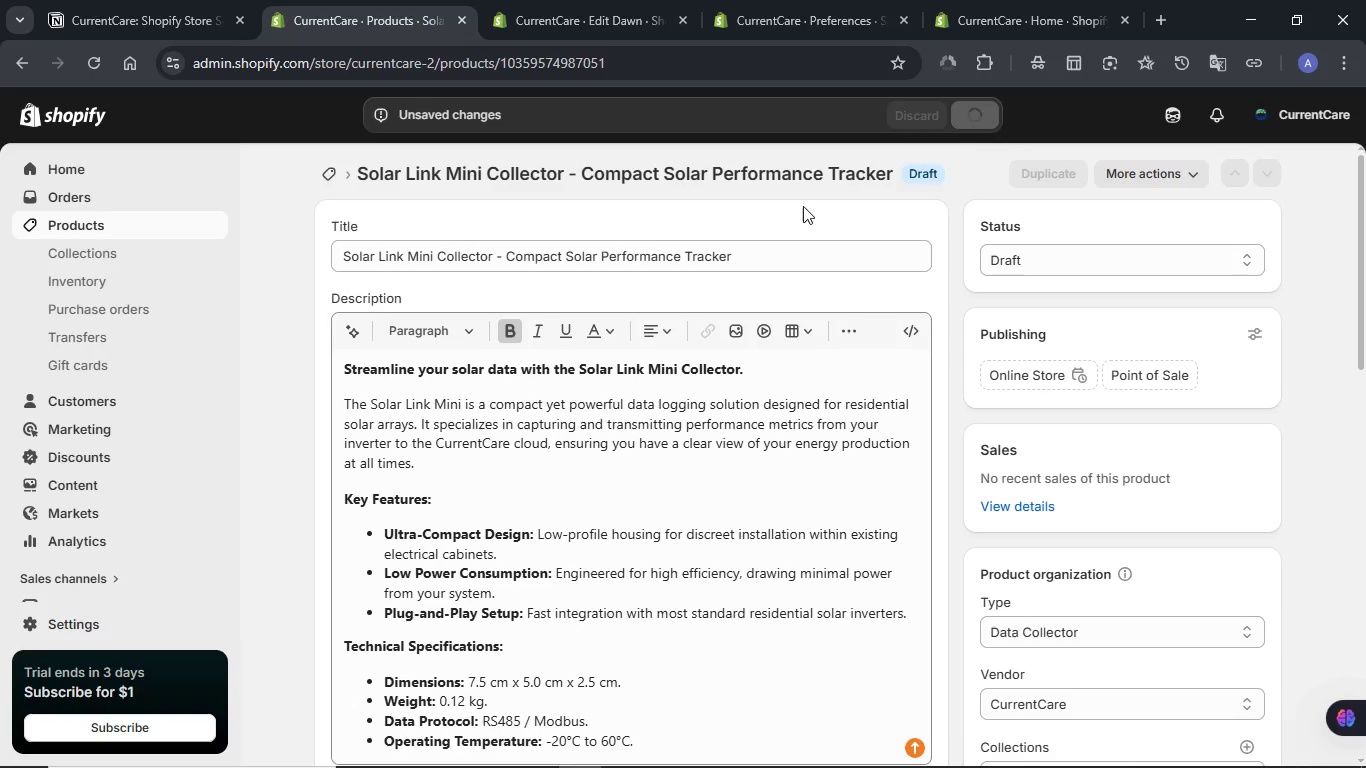 
left_click([151, 0])
 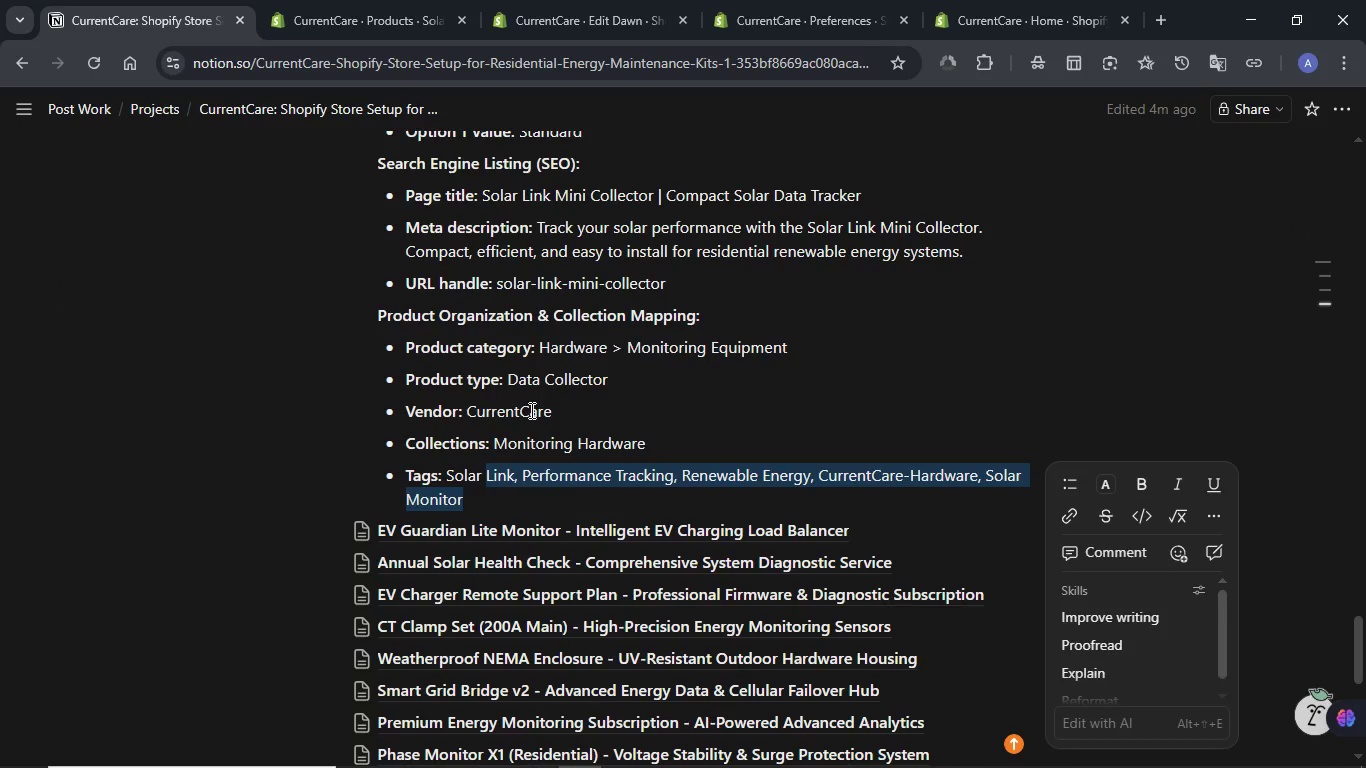 
scroll: coordinate [530, 410], scroll_direction: up, amount: 1.0
 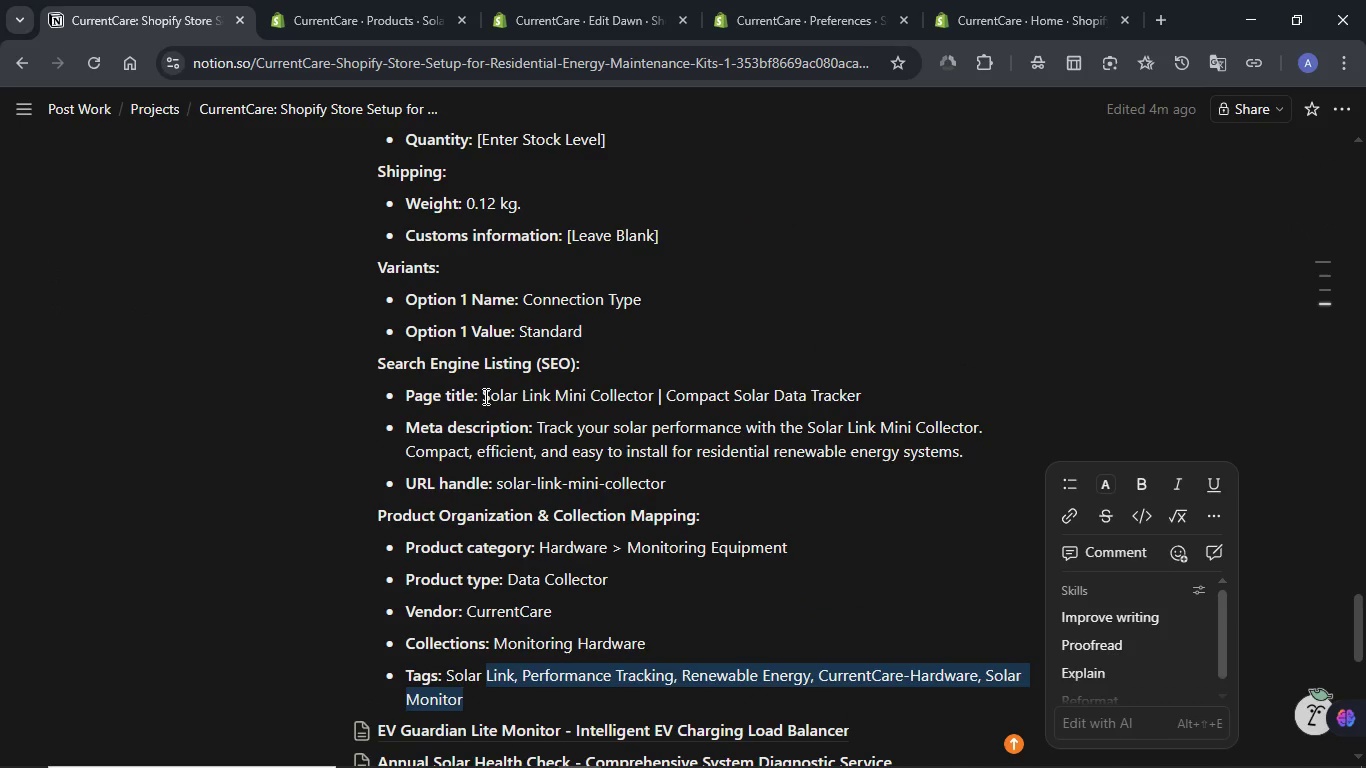 
left_click_drag(start_coordinate=[481, 394], to_coordinate=[893, 395])
 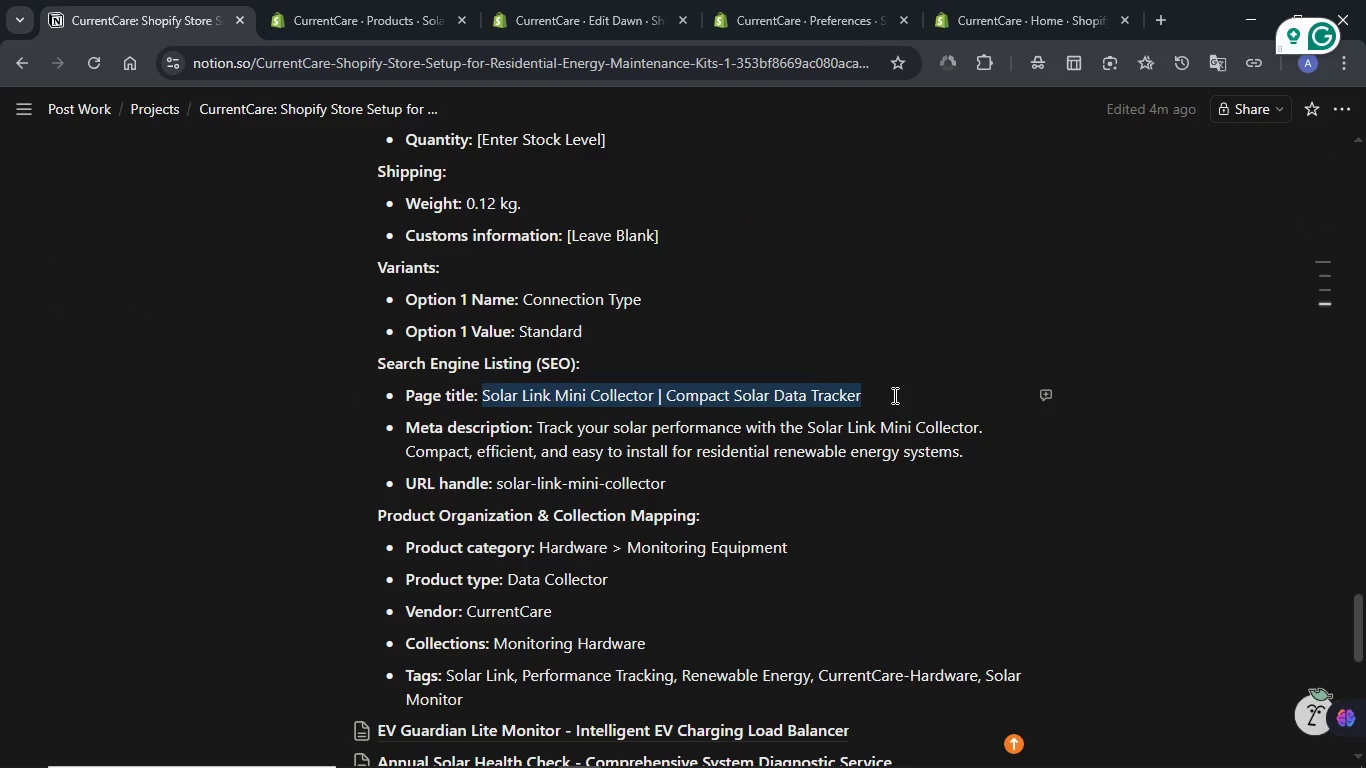 
key(Control+C)
 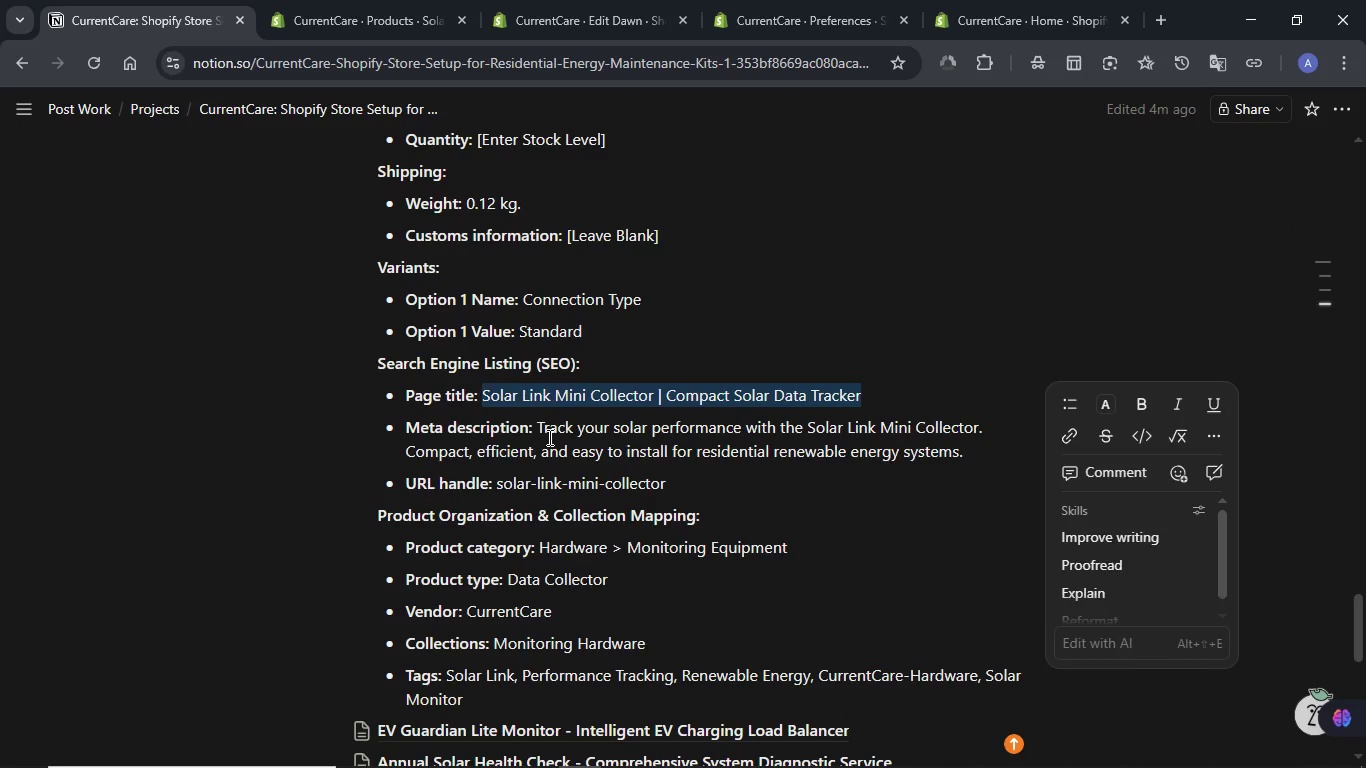 
left_click([548, 437])
 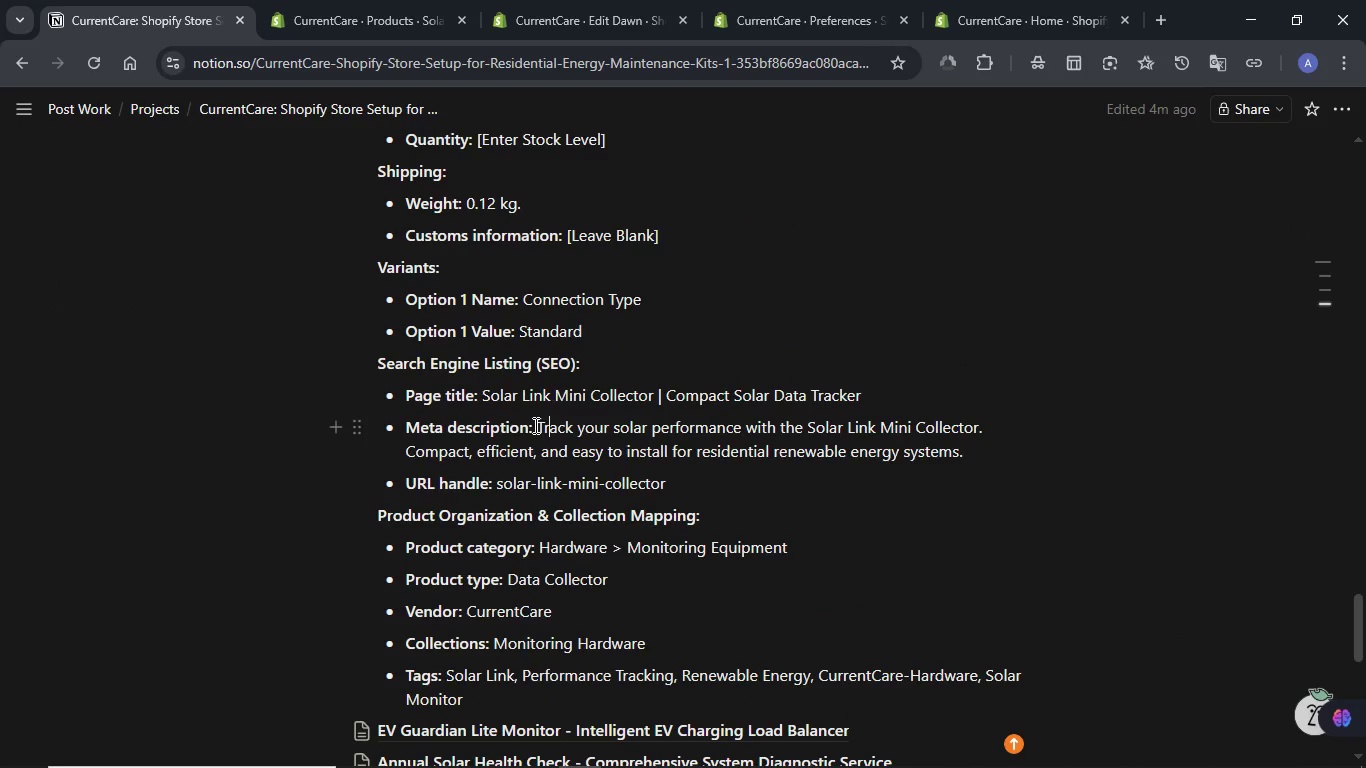 
left_click_drag(start_coordinate=[534, 425], to_coordinate=[558, 430])
 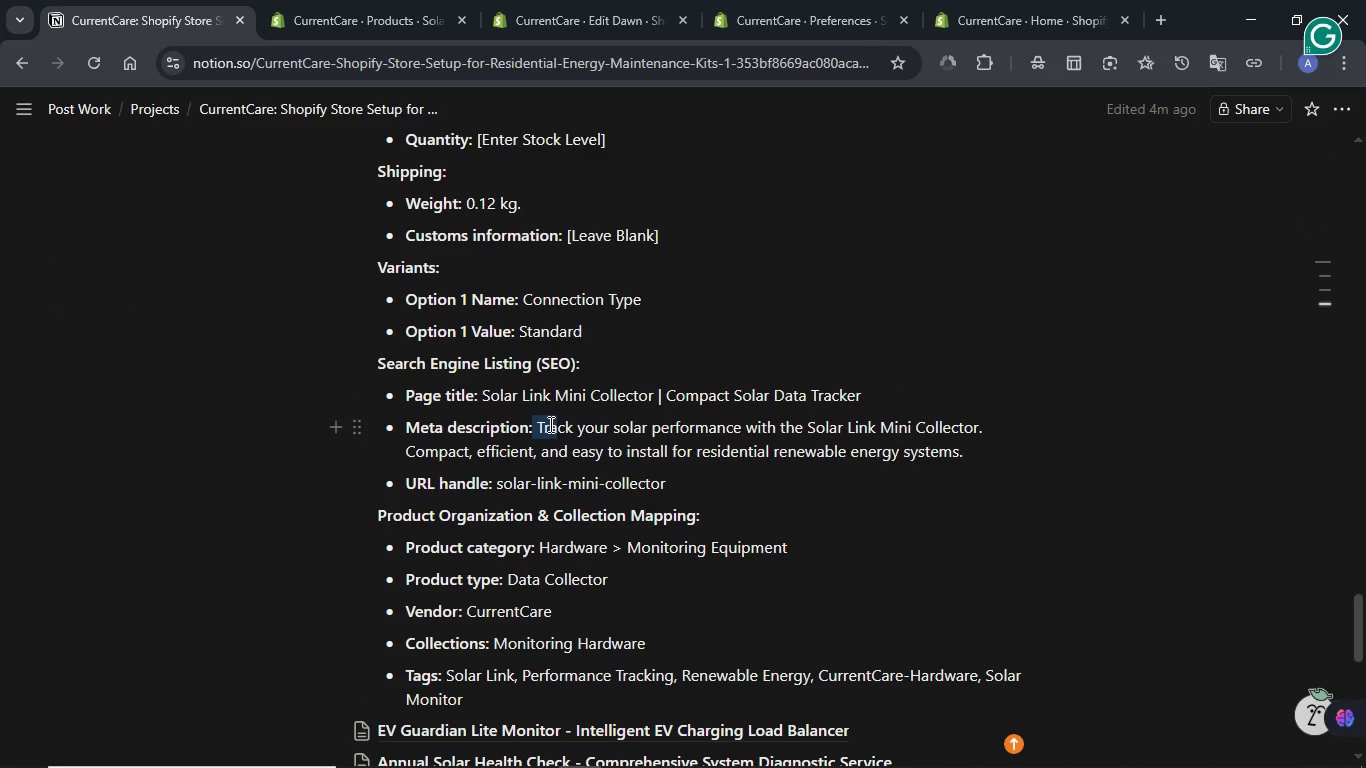 
left_click([549, 424])
 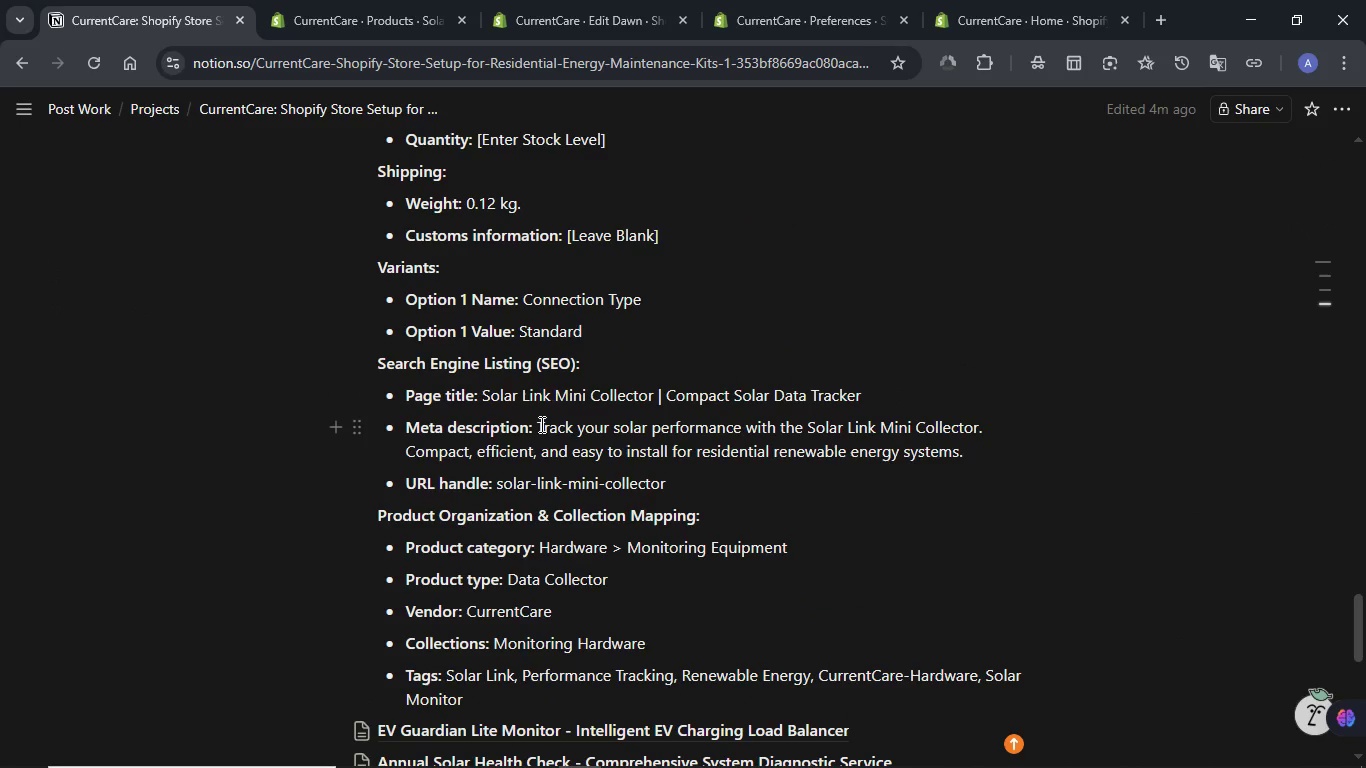 
left_click_drag(start_coordinate=[540, 424], to_coordinate=[973, 450])
 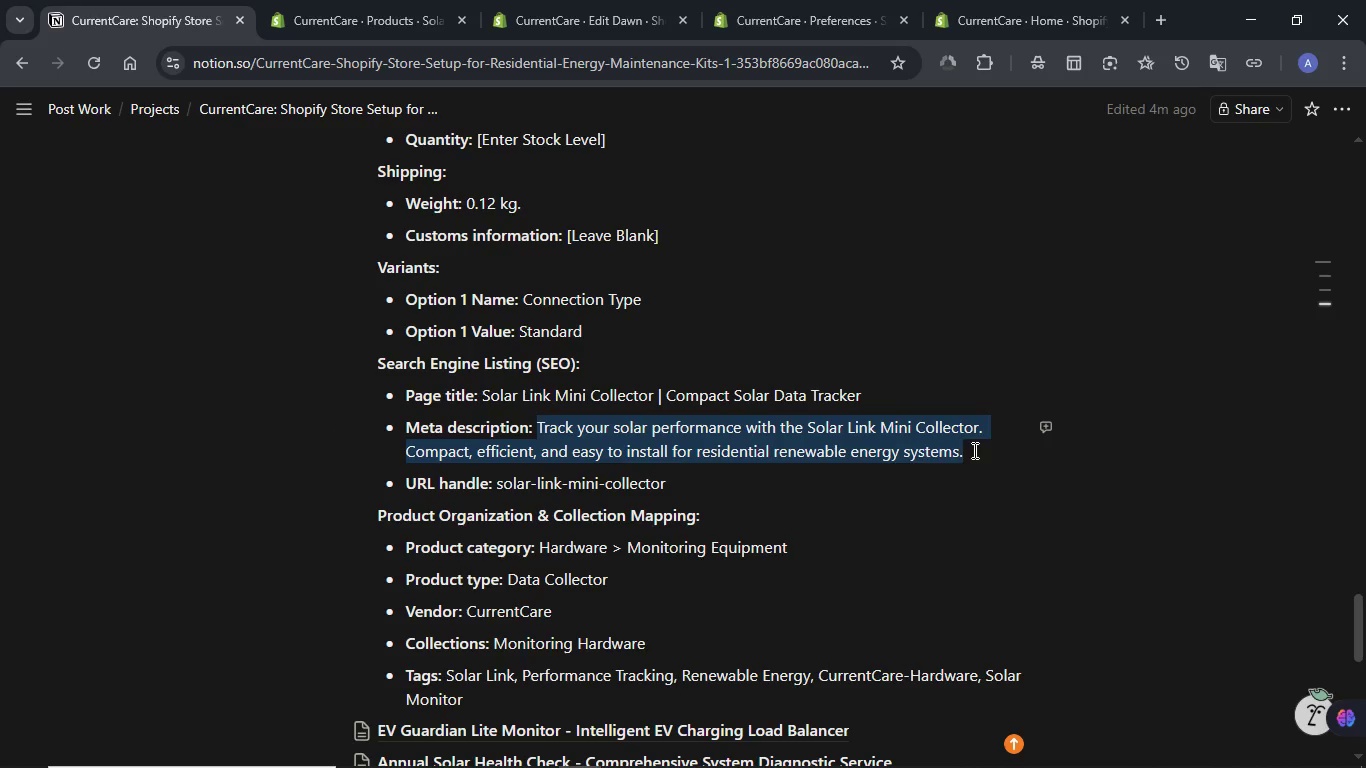 
key(Control+C)
 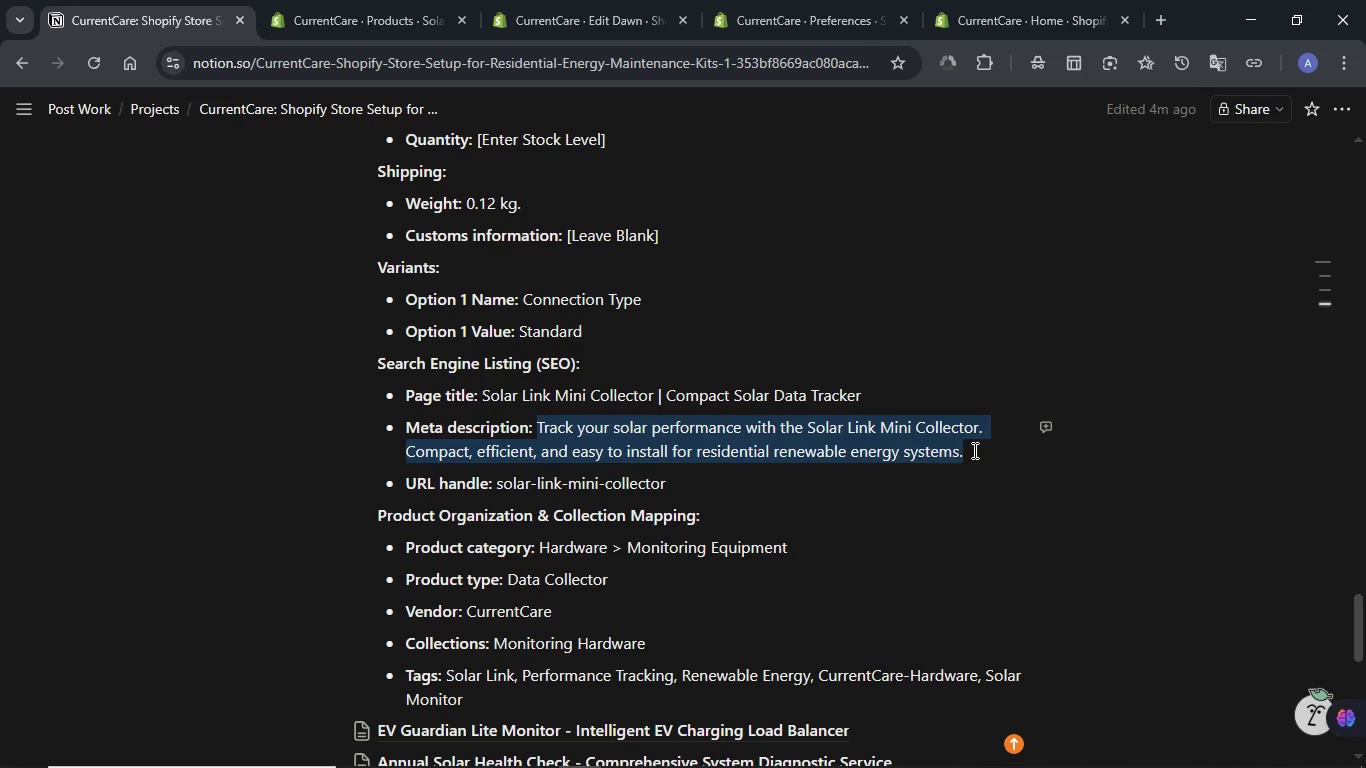 
left_click([381, 32])
 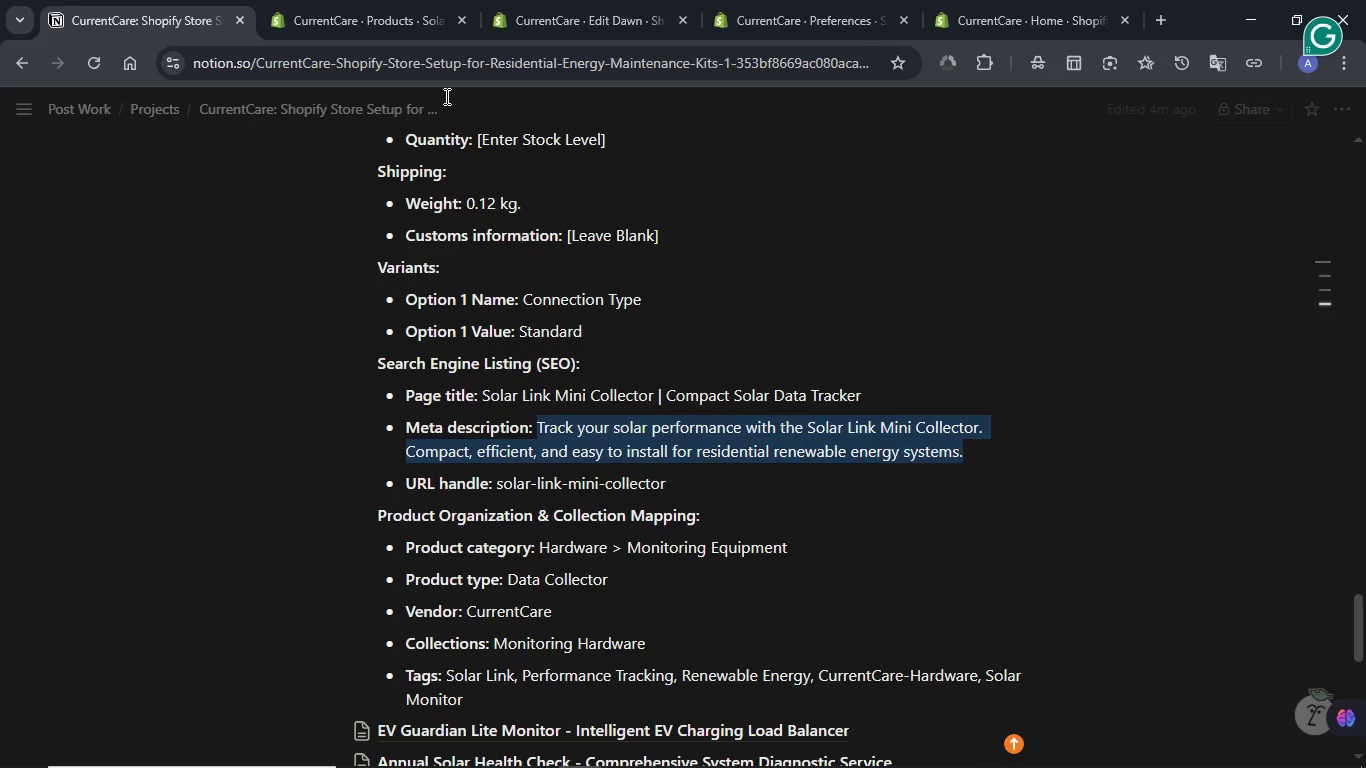 
scroll: coordinate [746, 346], scroll_direction: down, amount: 2.0
 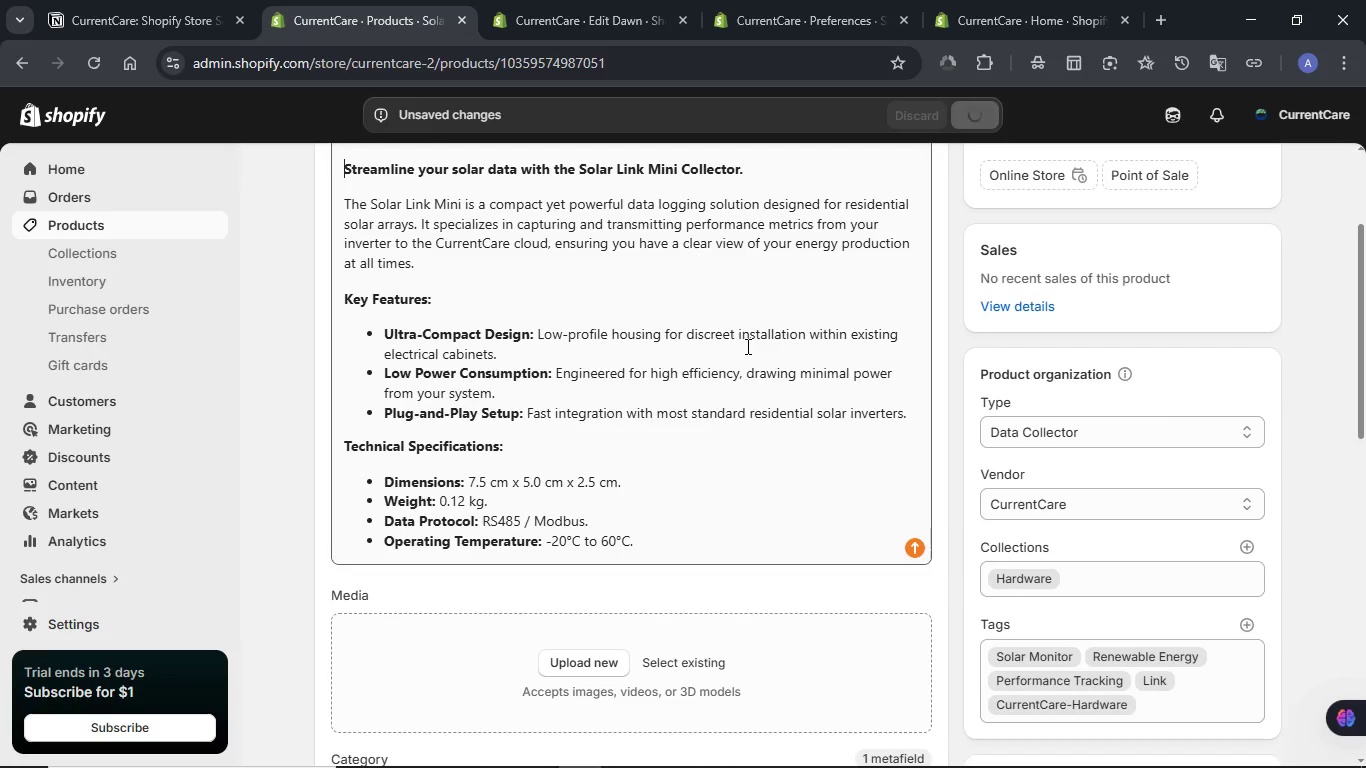 
wait(5.33)
 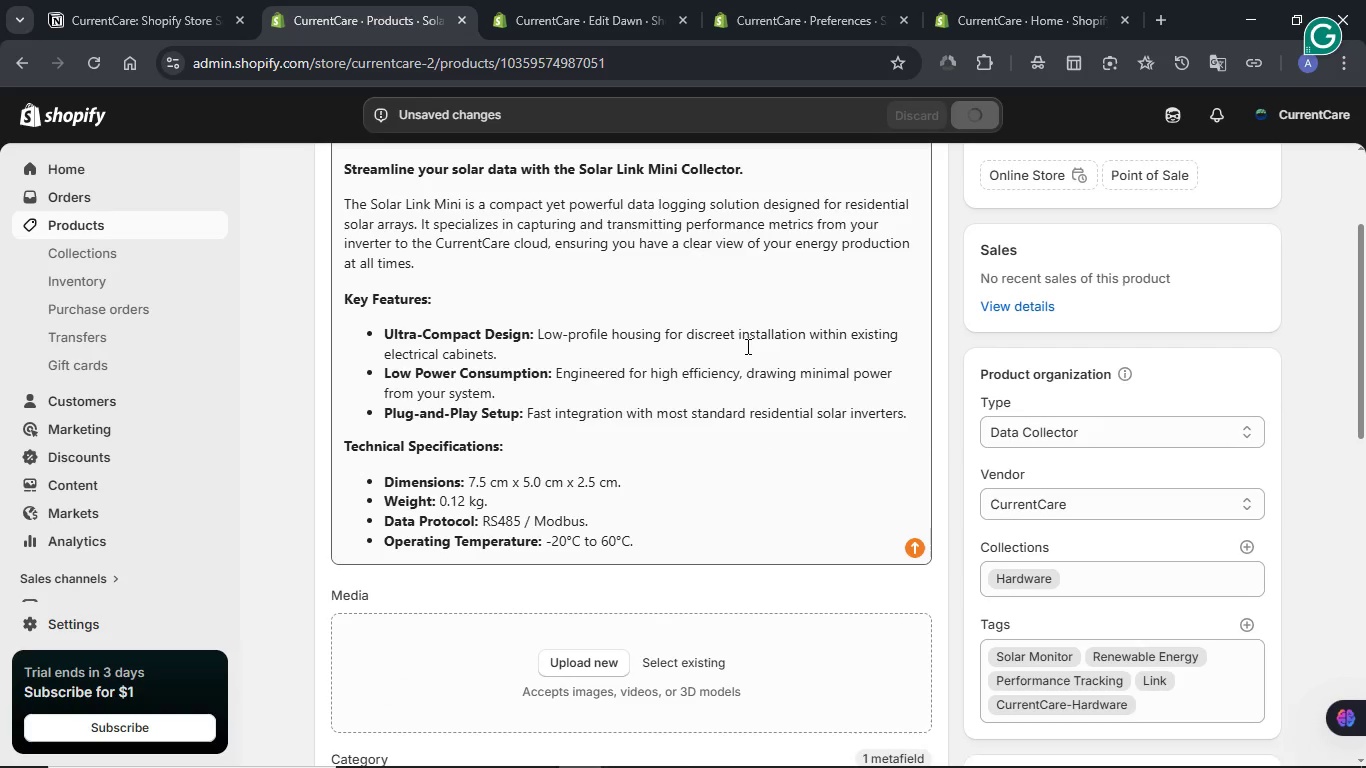 
scroll: coordinate [746, 346], scroll_direction: down, amount: 2.0
 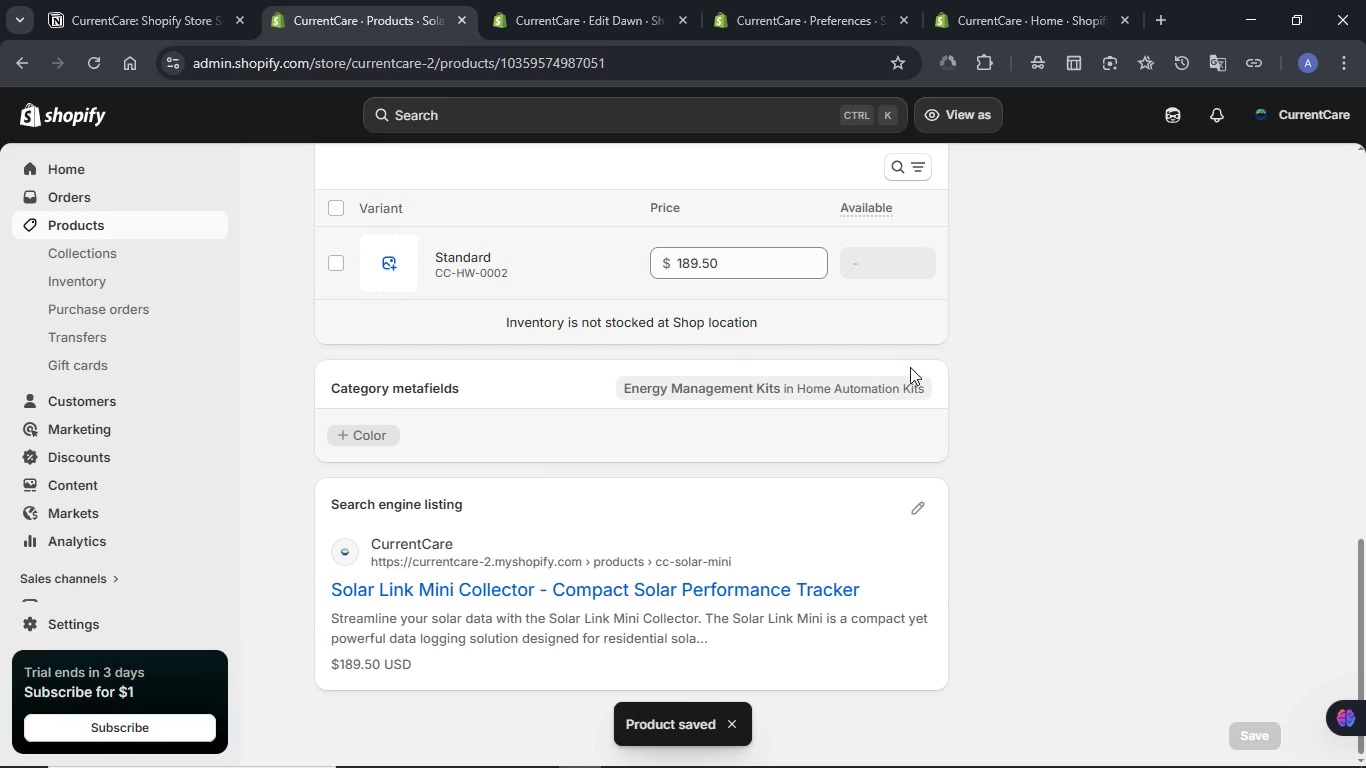 
left_click([915, 512])
 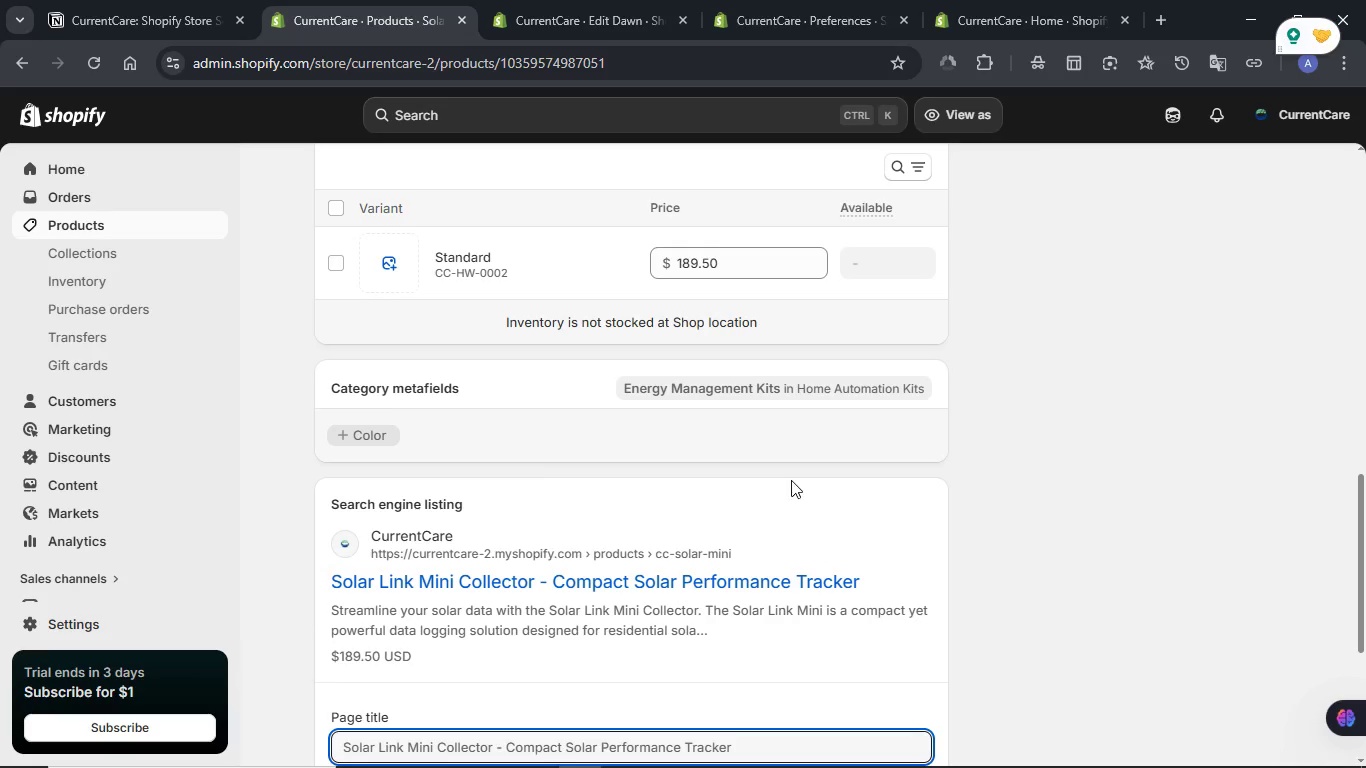 
scroll: coordinate [780, 478], scroll_direction: down, amount: 3.0
 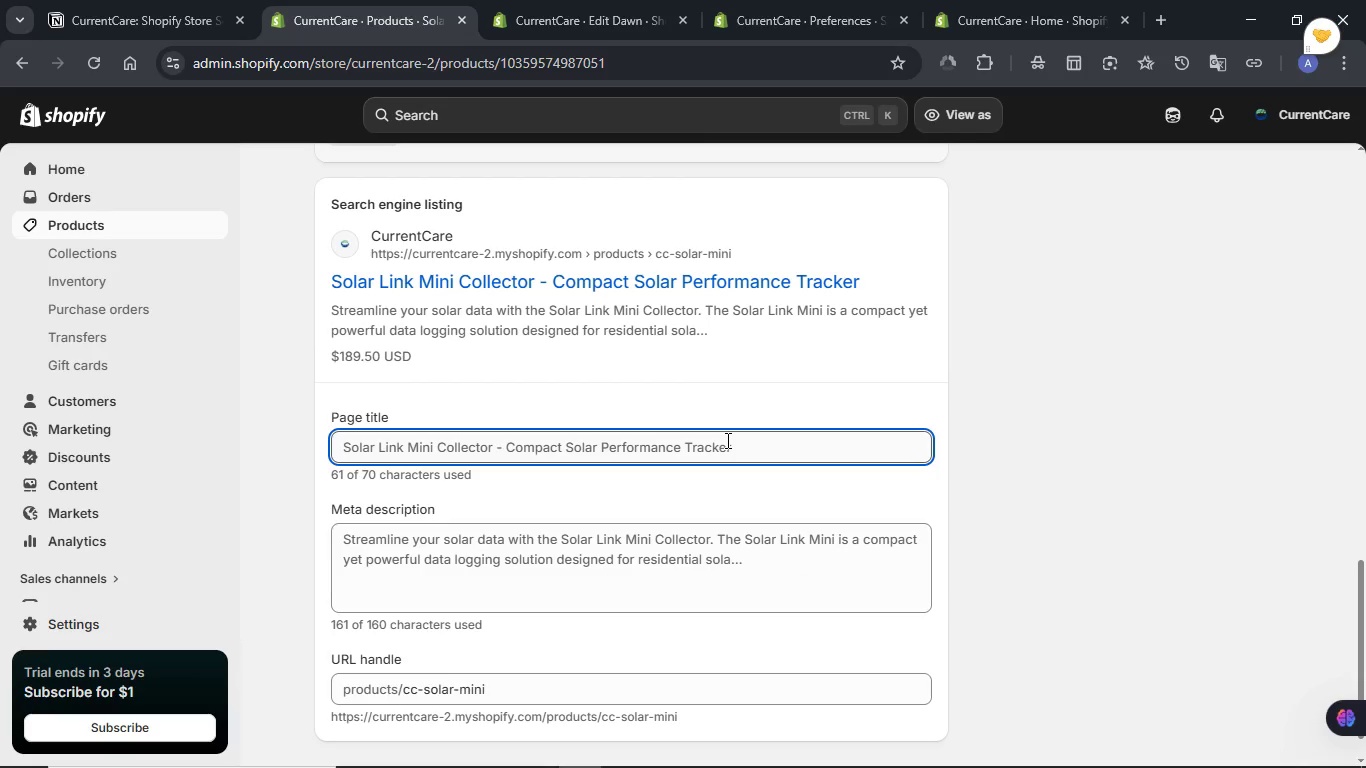 
left_click([726, 440])
 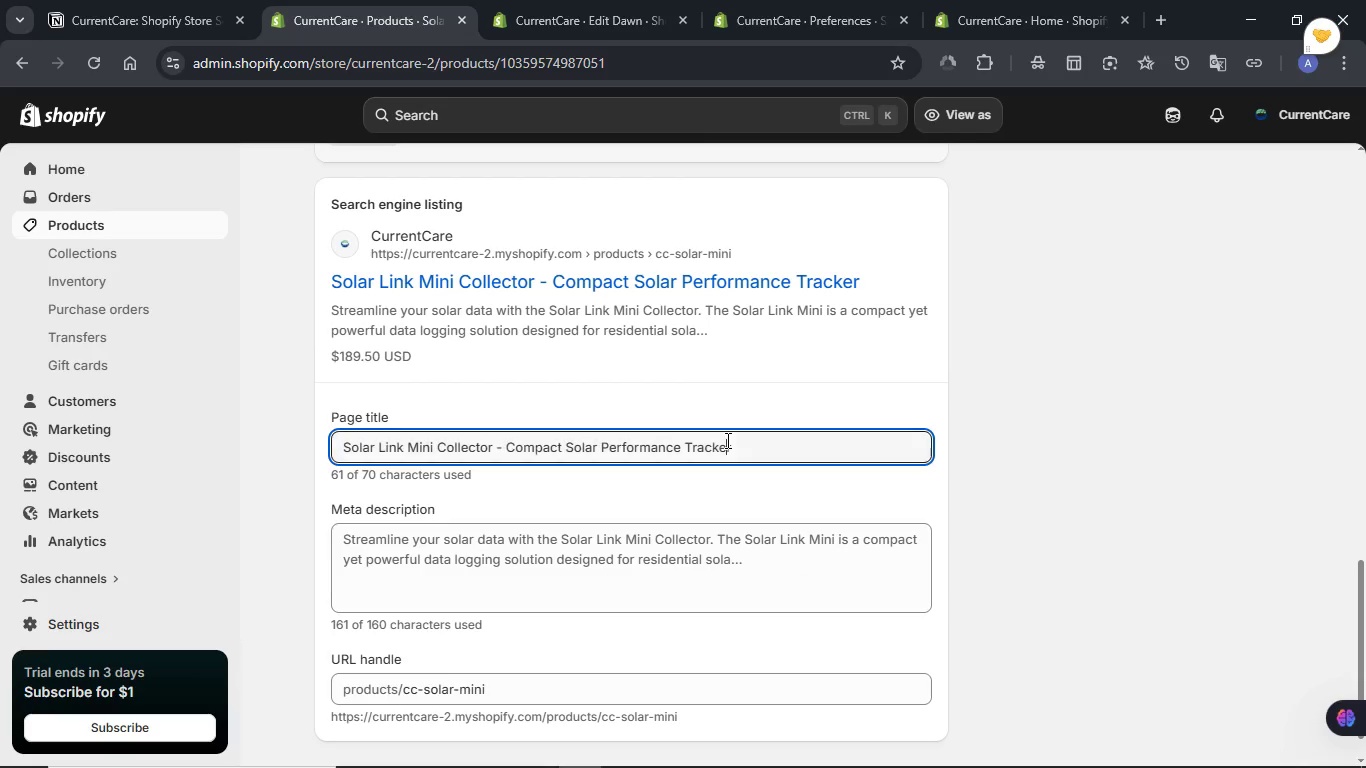 
key(Control+A)
 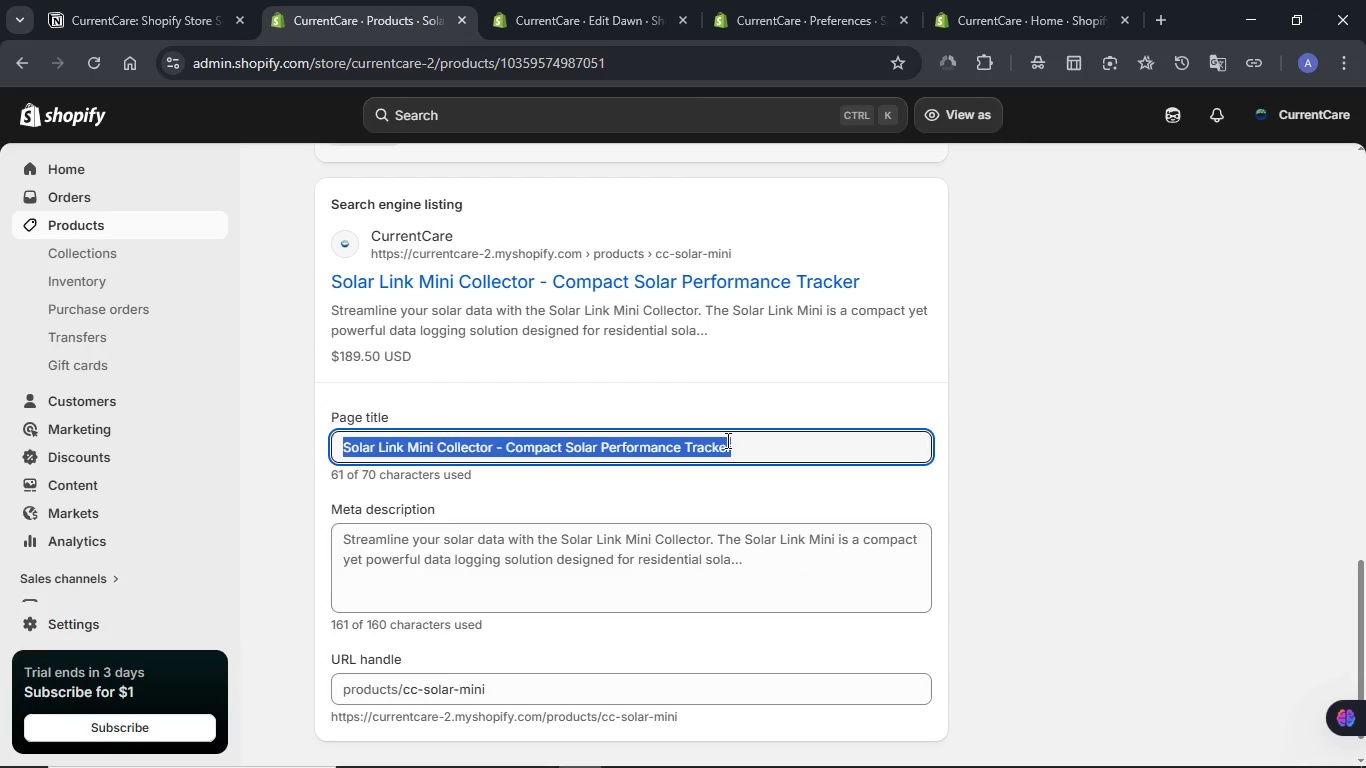 
key(Meta+V)
 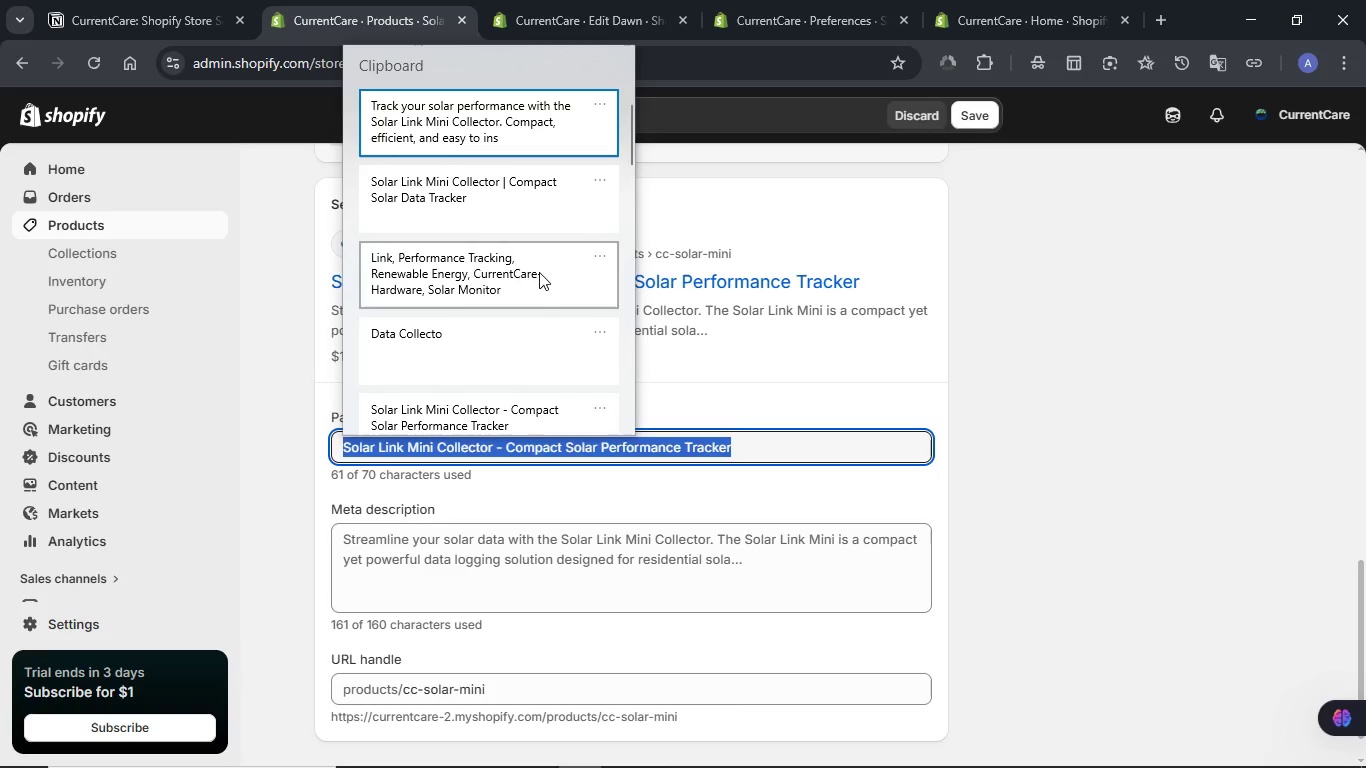 
left_click([508, 213])
 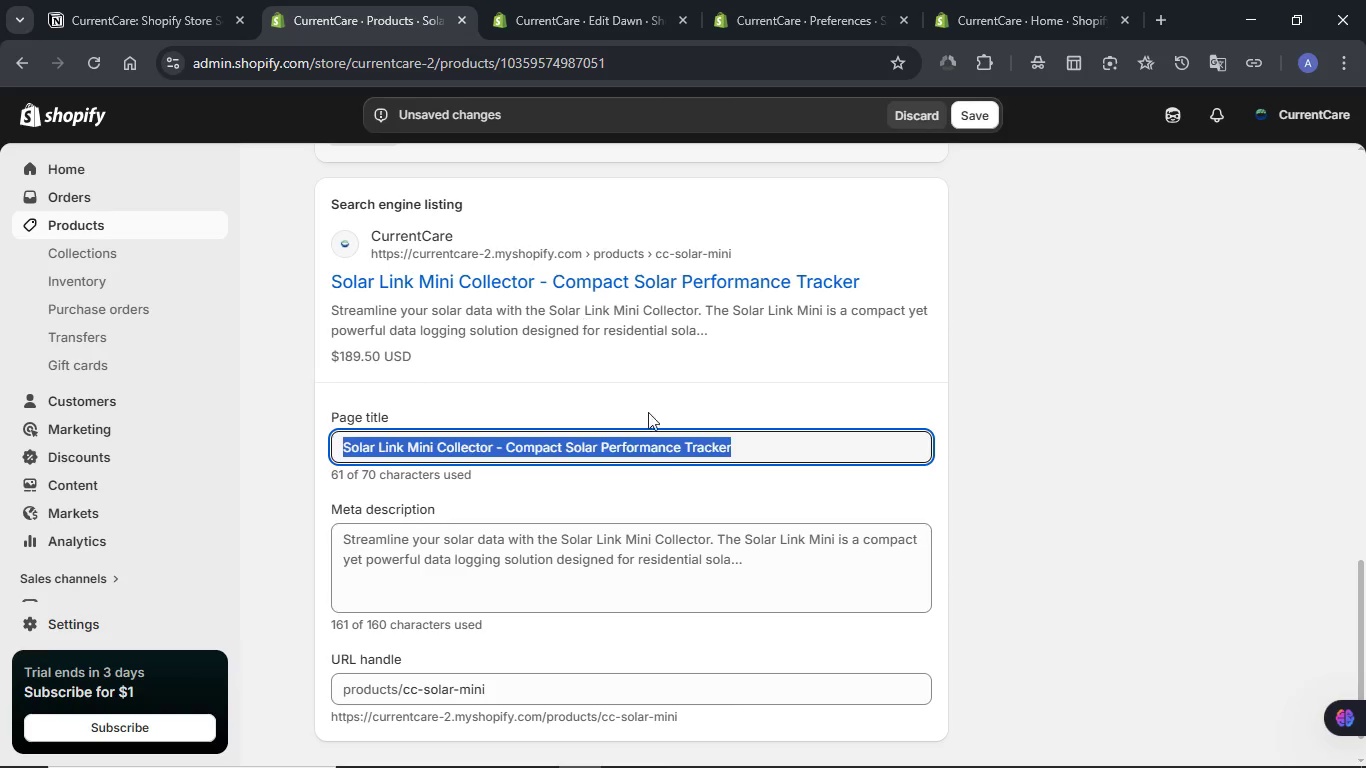 
key(Control+ControlLeft)
 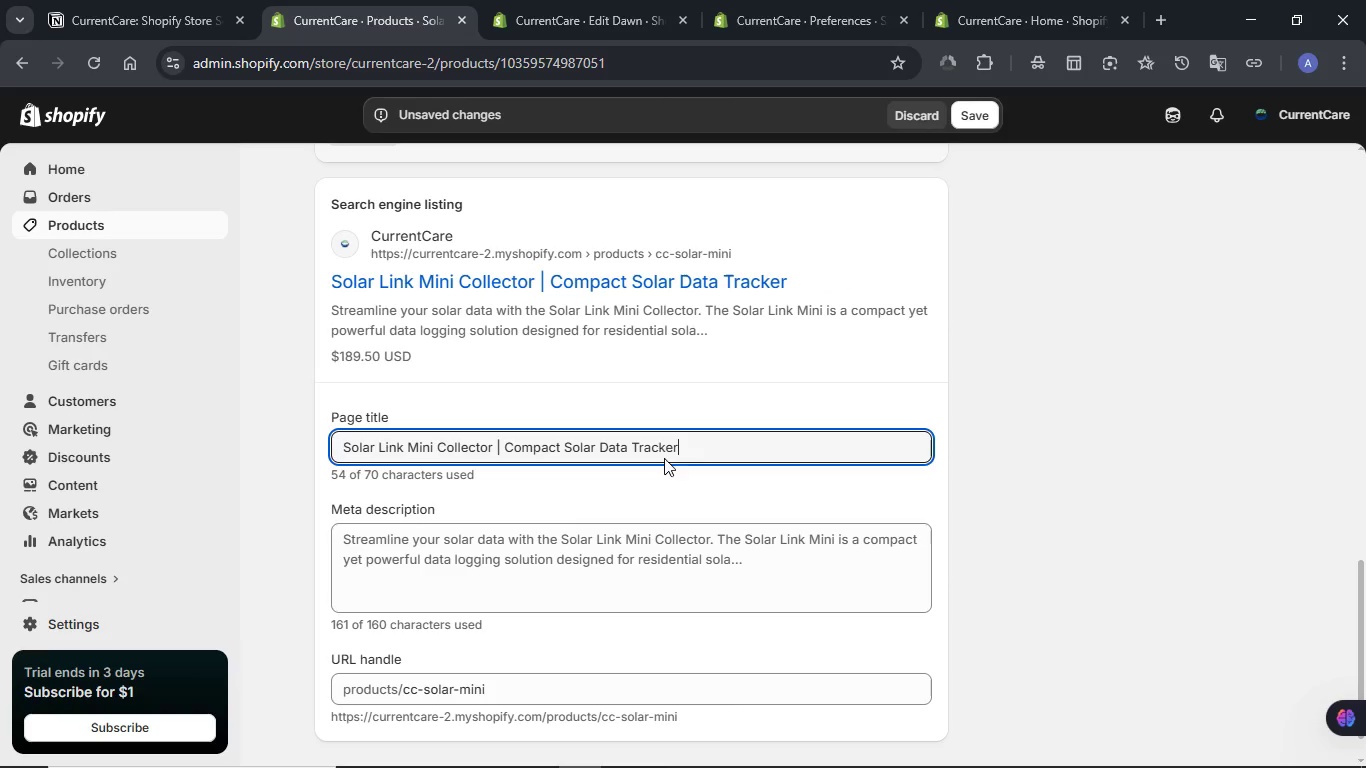 
key(Control+V)
 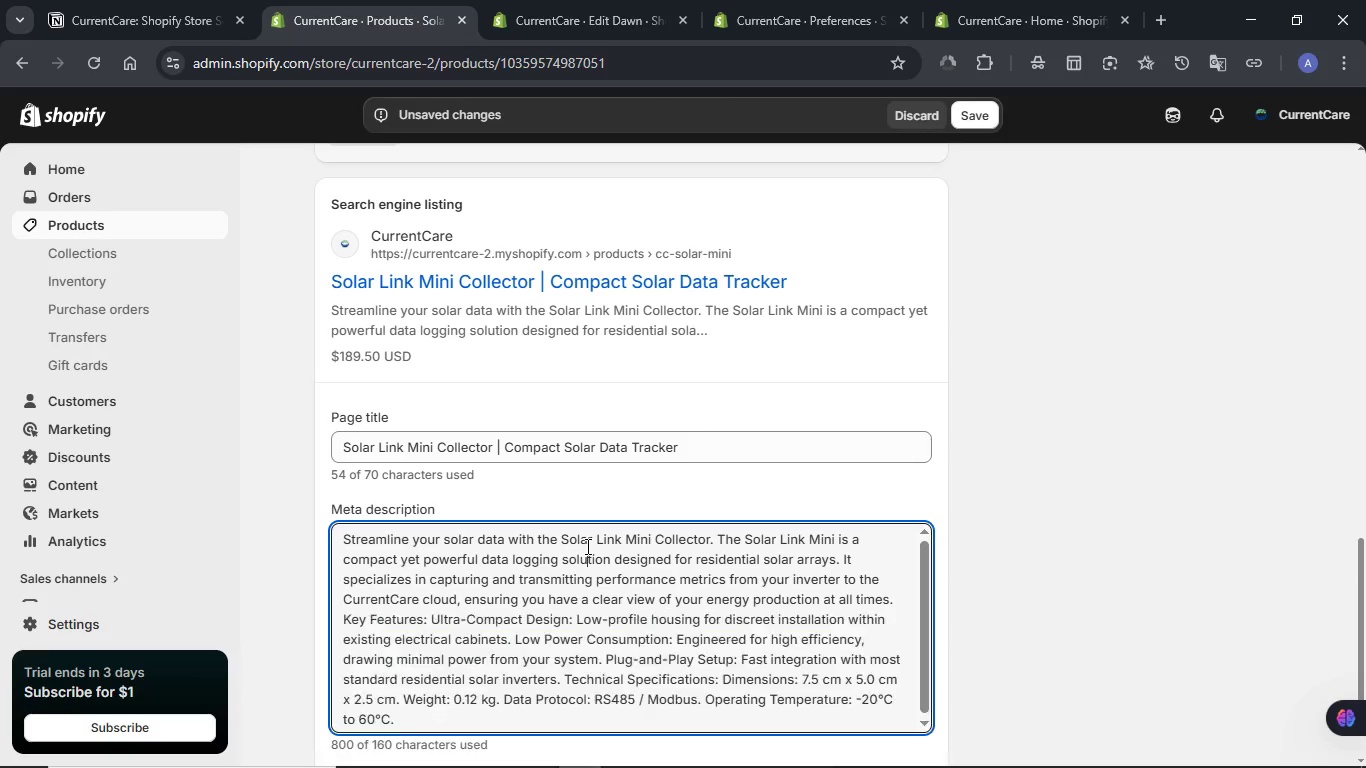 
key(Control+A)
 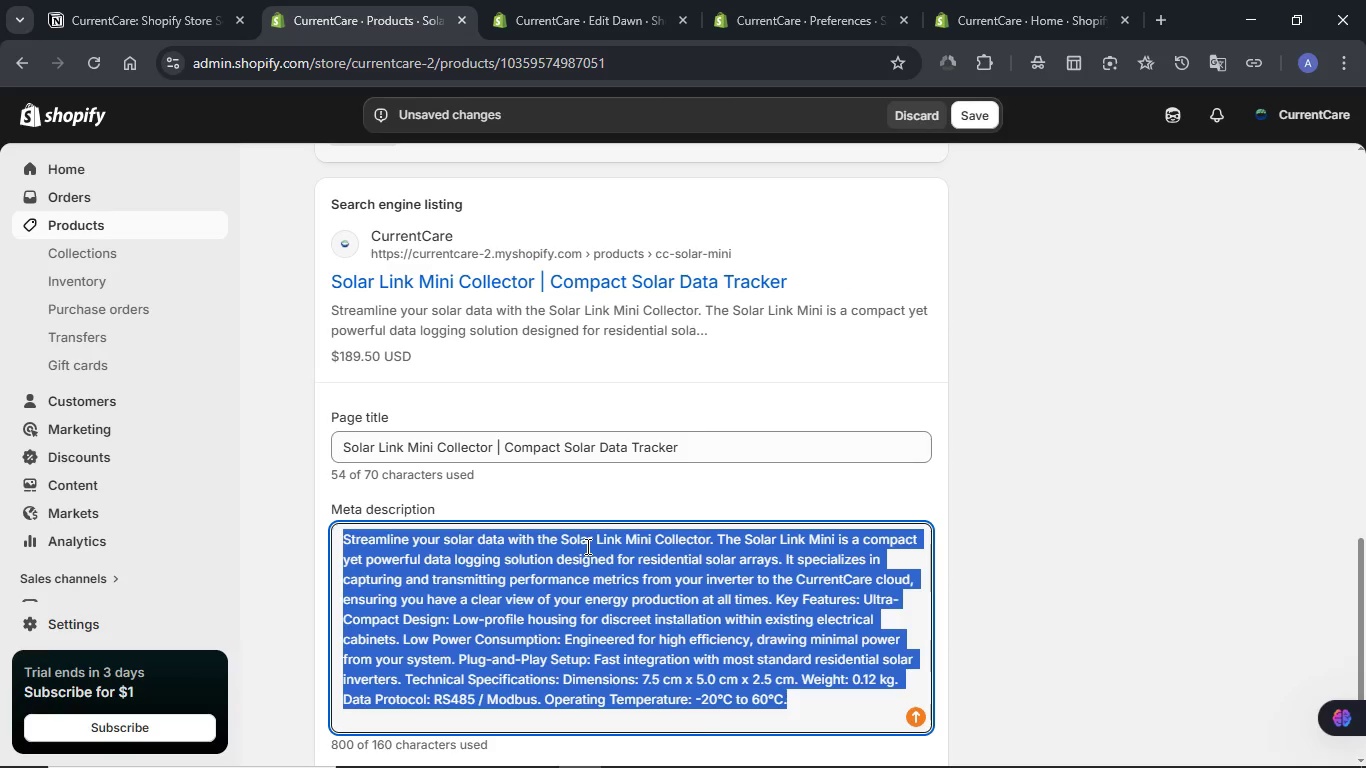 
key(Meta+V)
 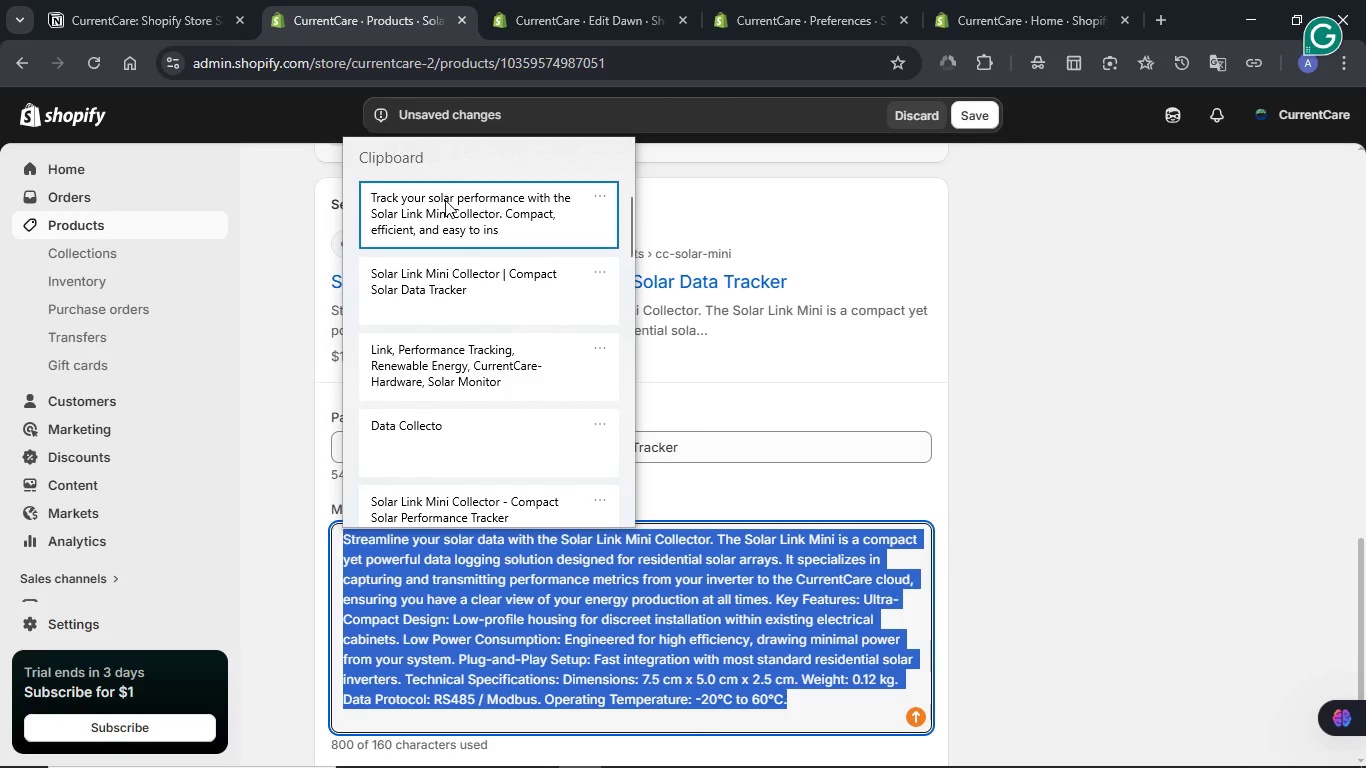 
left_click([446, 200])
 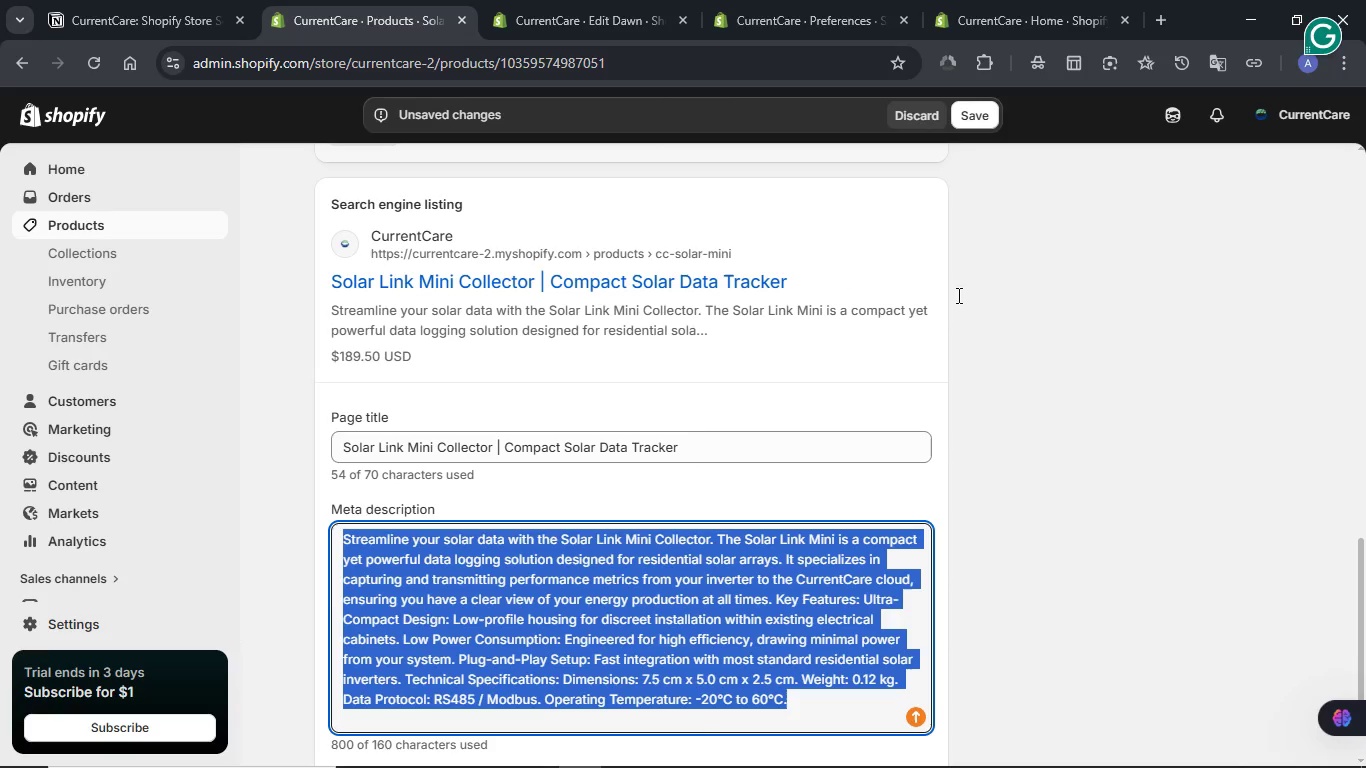 
key(Control+ControlLeft)
 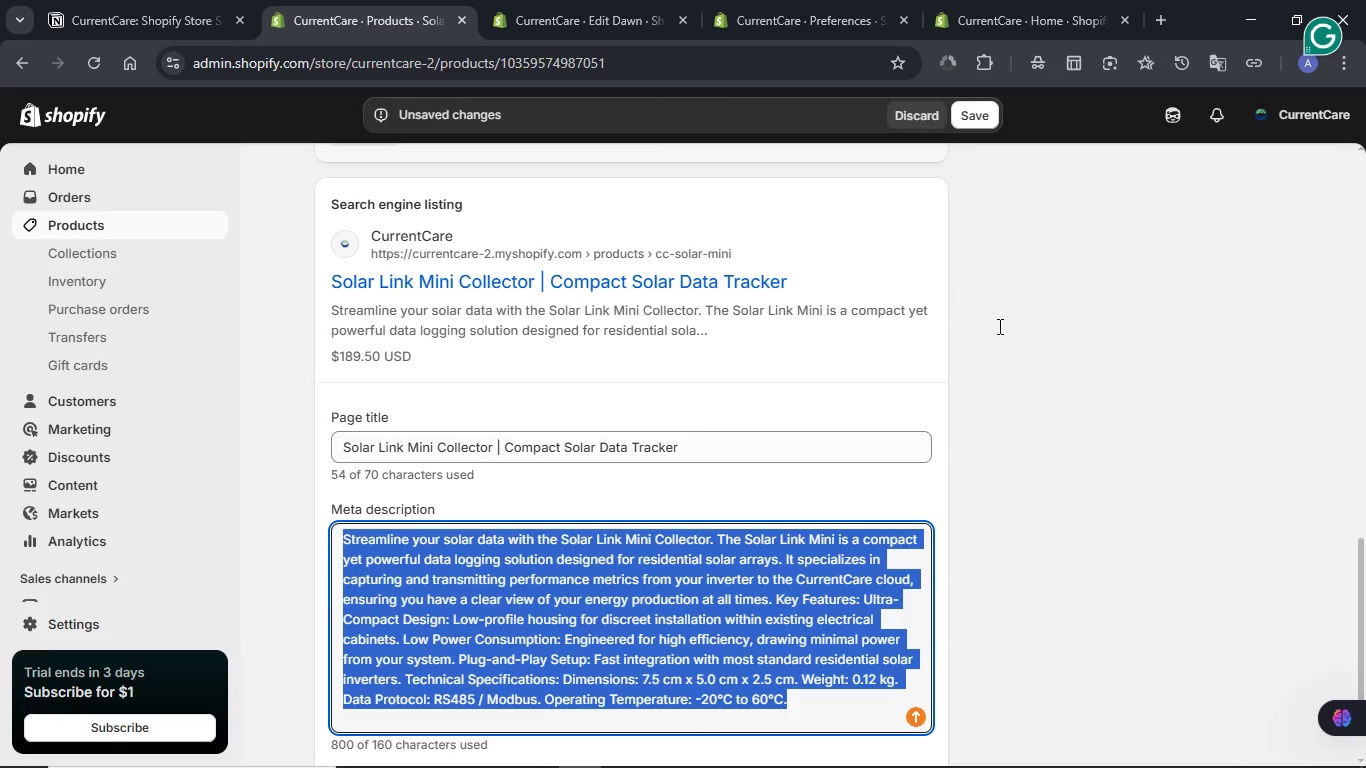 
key(Control+V)
 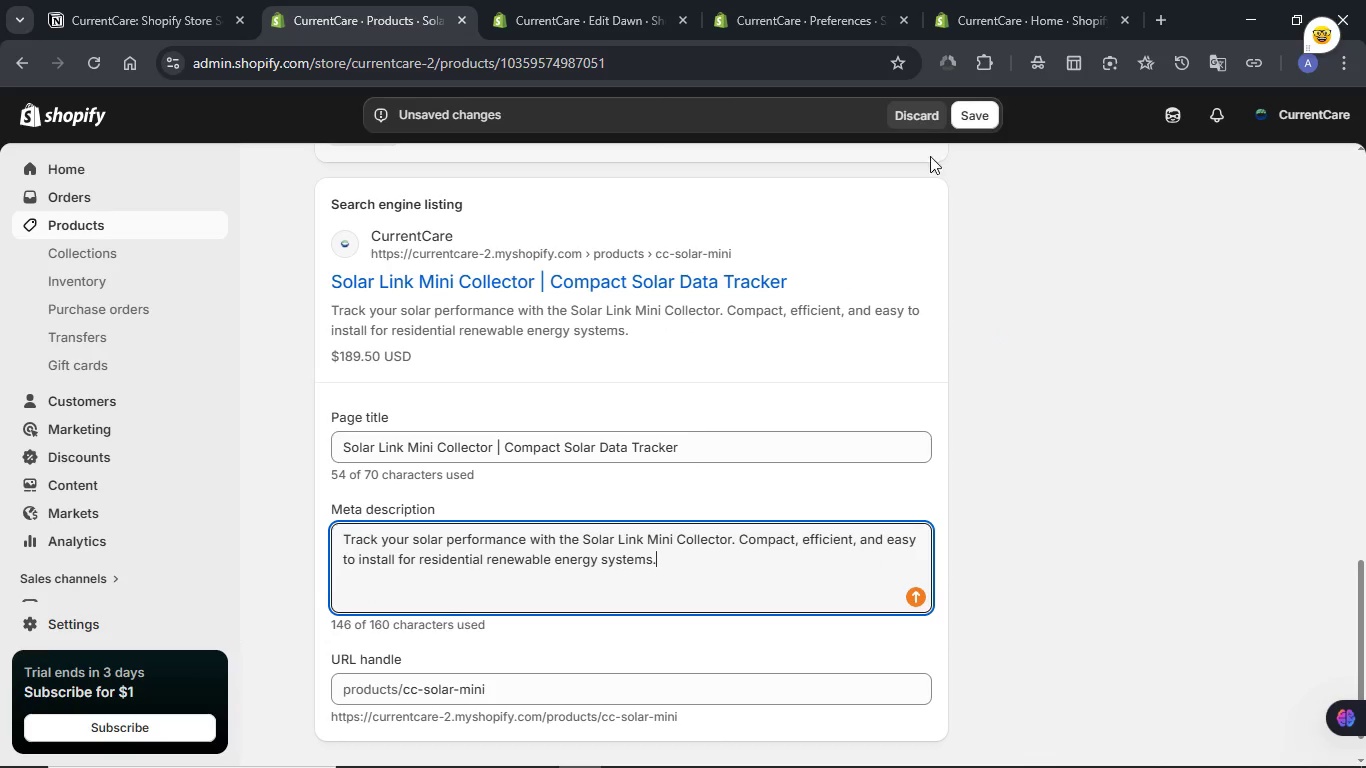 
left_click([982, 122])
 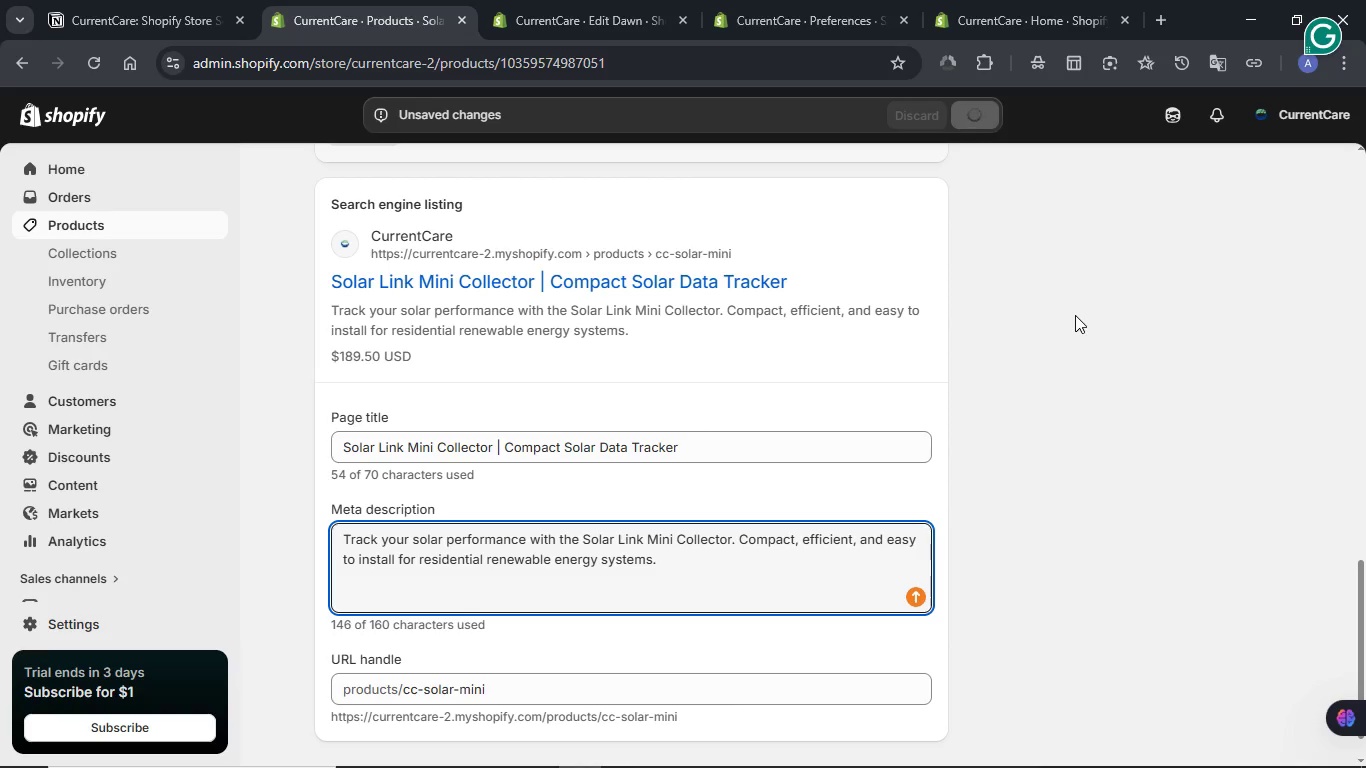 
wait(8.67)
 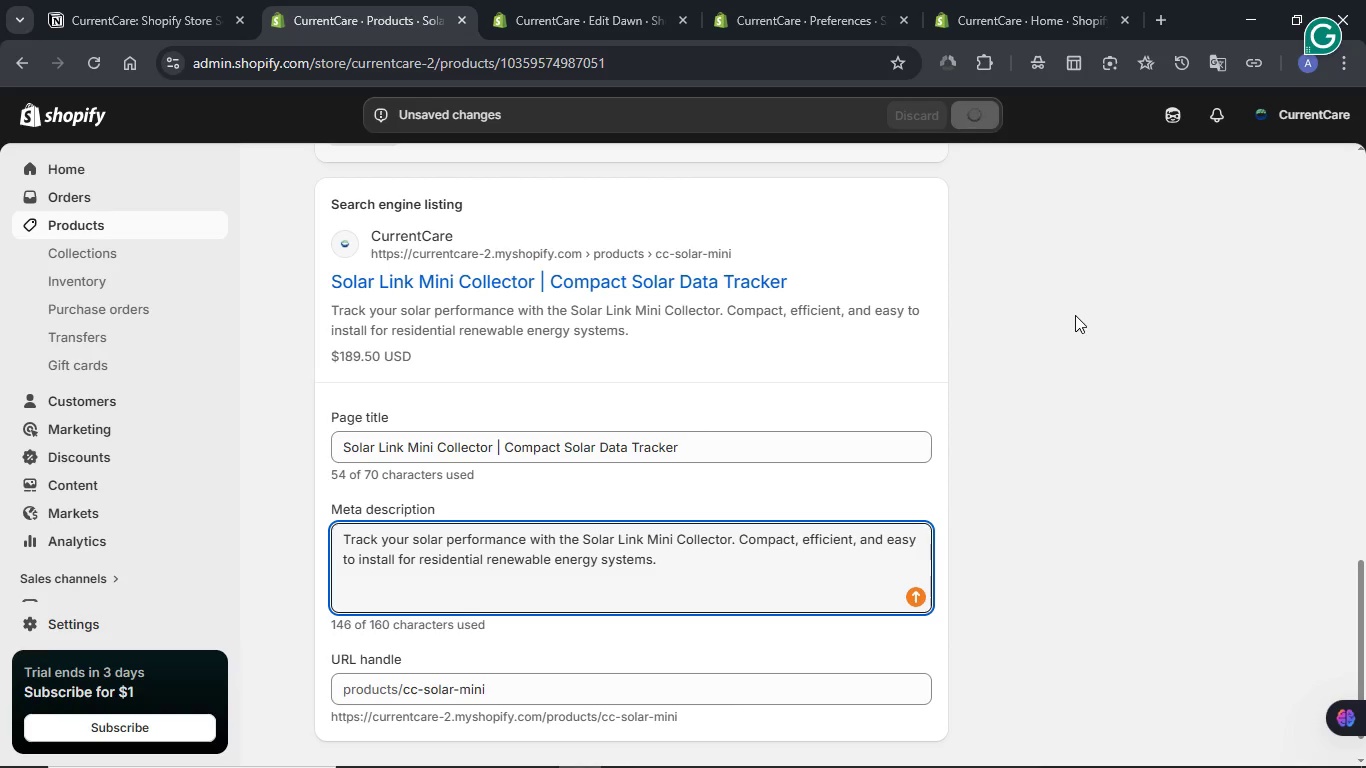 
scroll: coordinate [852, 351], scroll_direction: up, amount: 9.0
 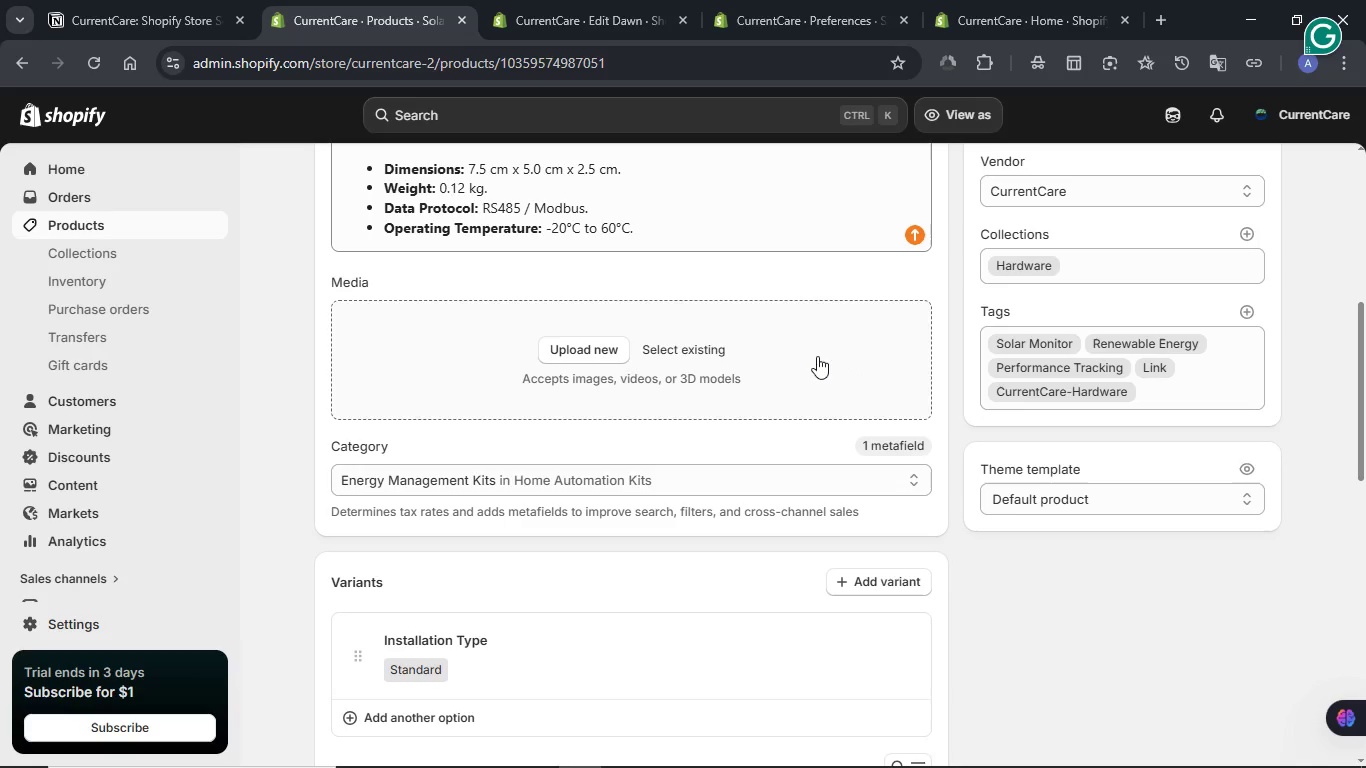 
scroll: coordinate [599, 359], scroll_direction: down, amount: 4.0
 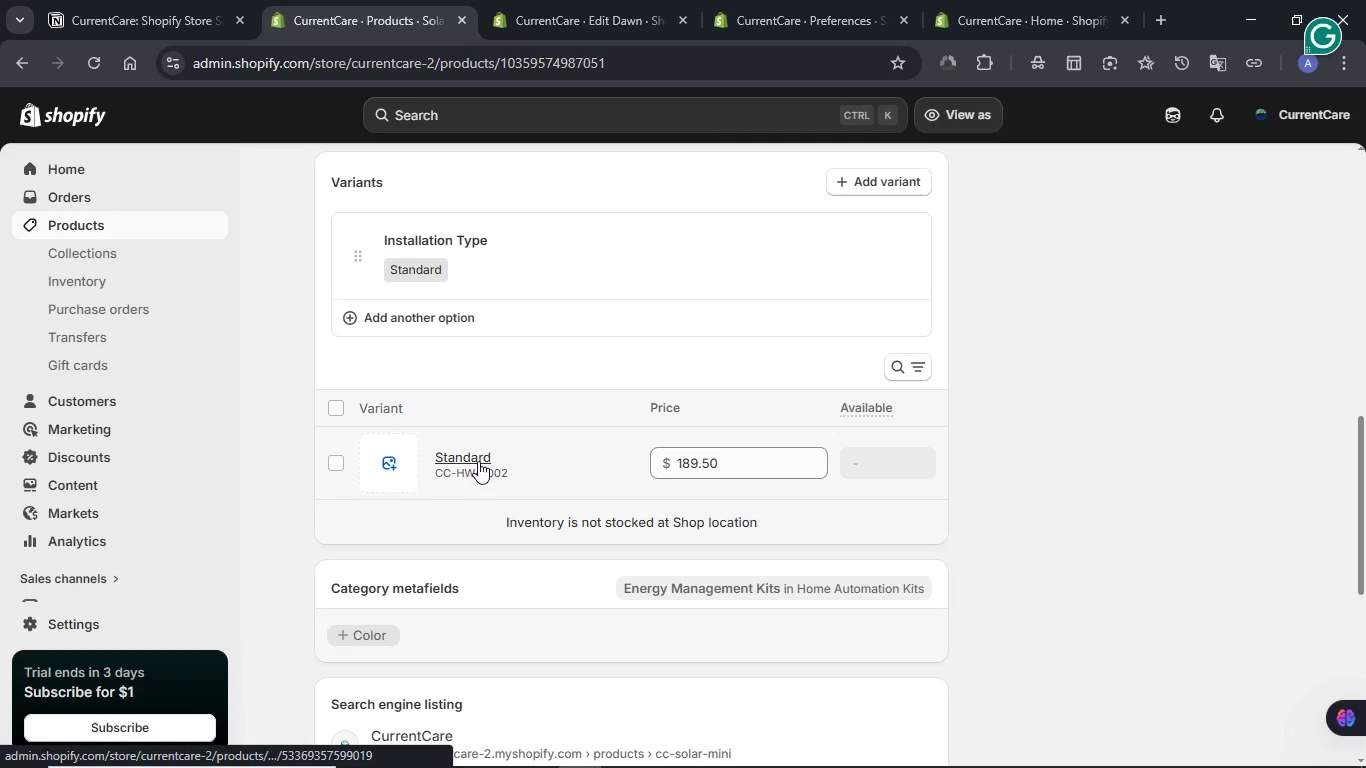 
left_click([477, 459])
 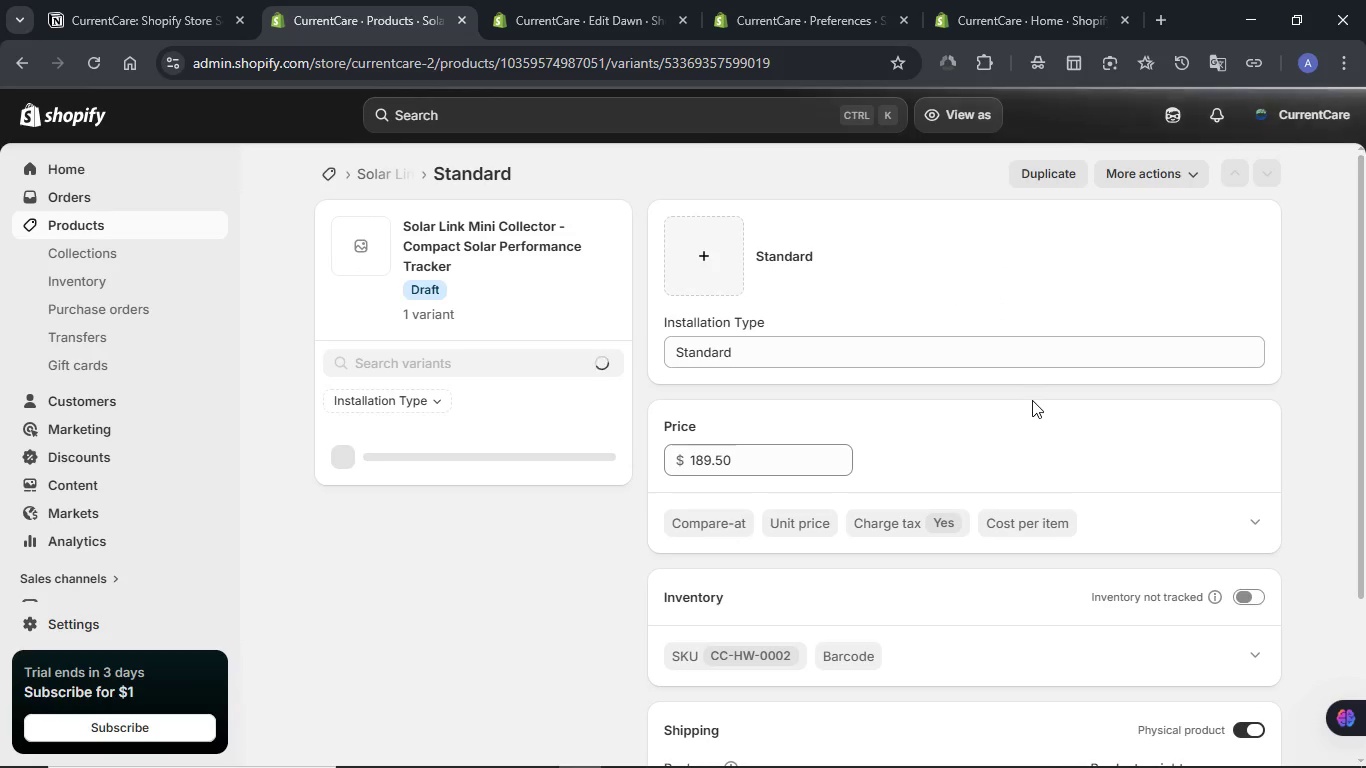 
wait(7.17)
 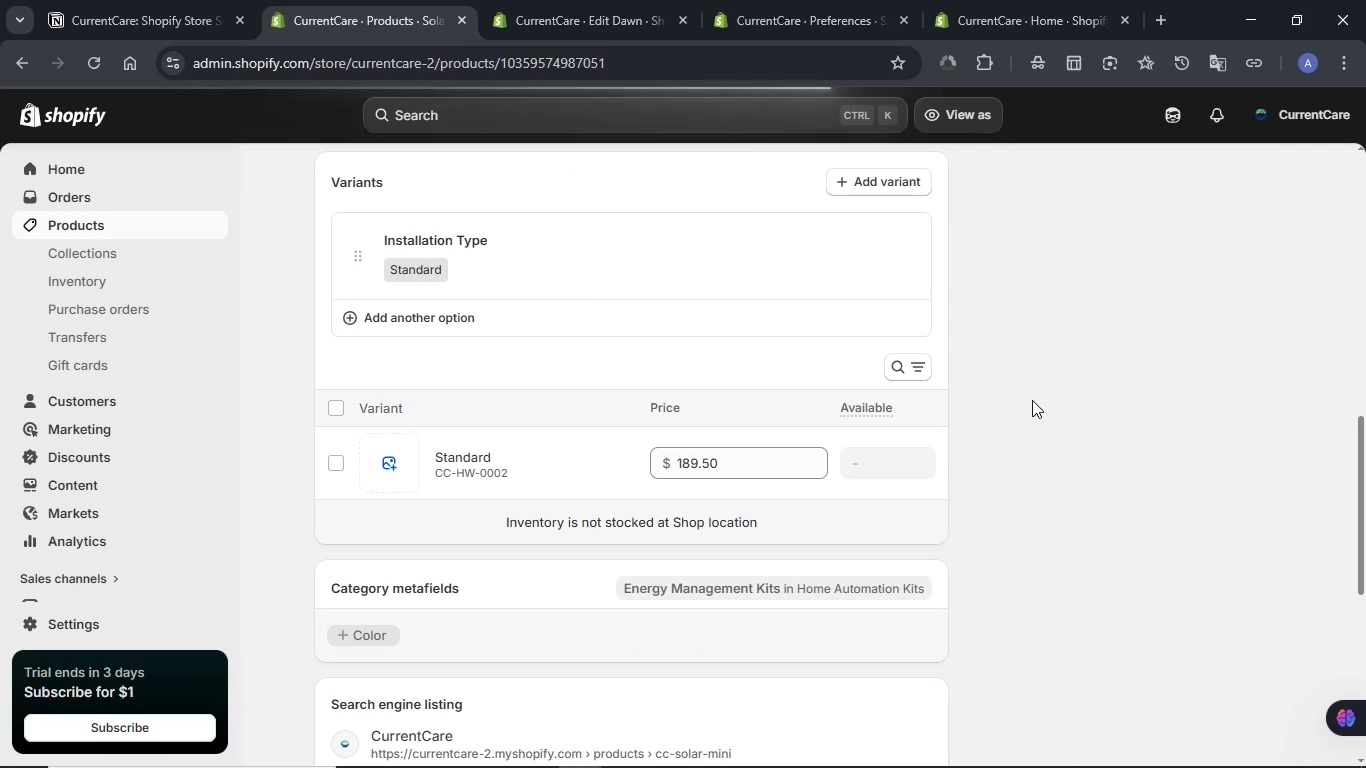 
scroll: coordinate [1032, 398], scroll_direction: down, amount: 1.0
 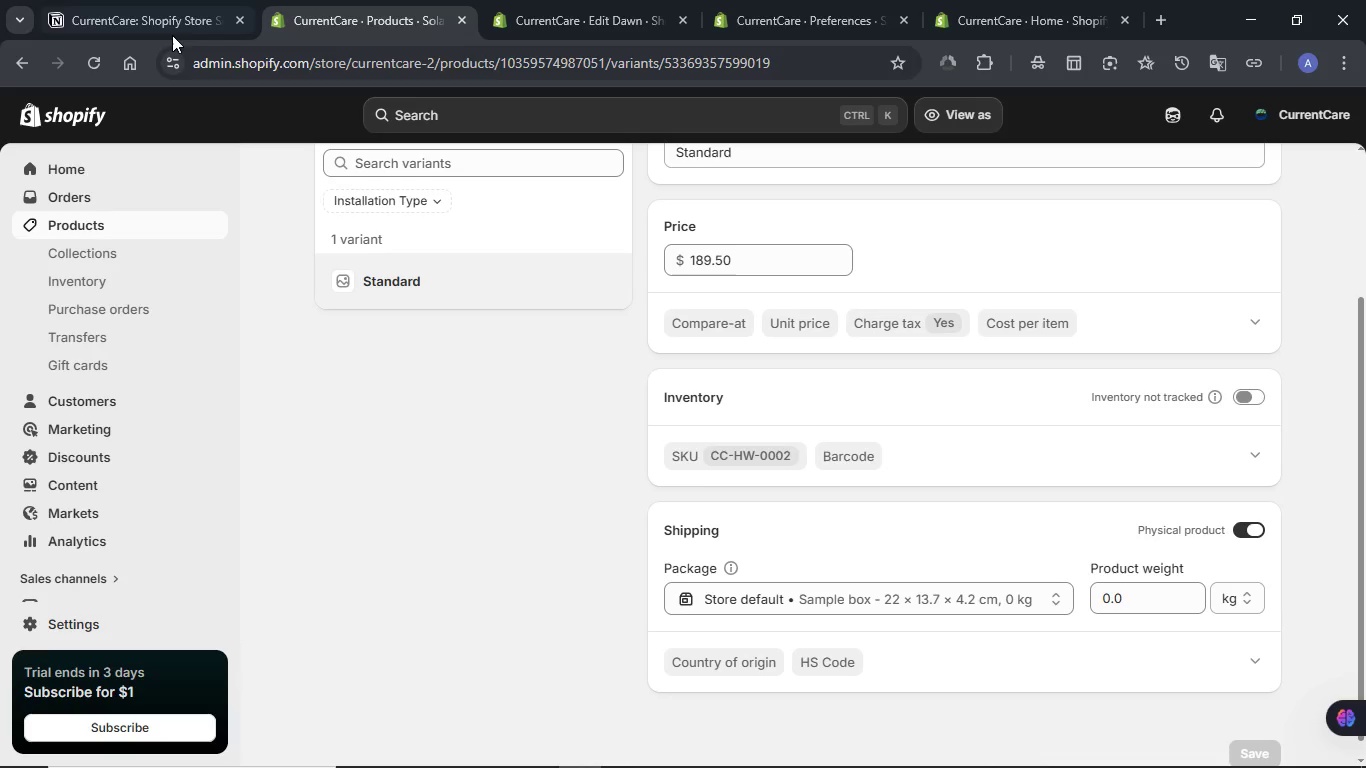 
left_click([171, 32])
 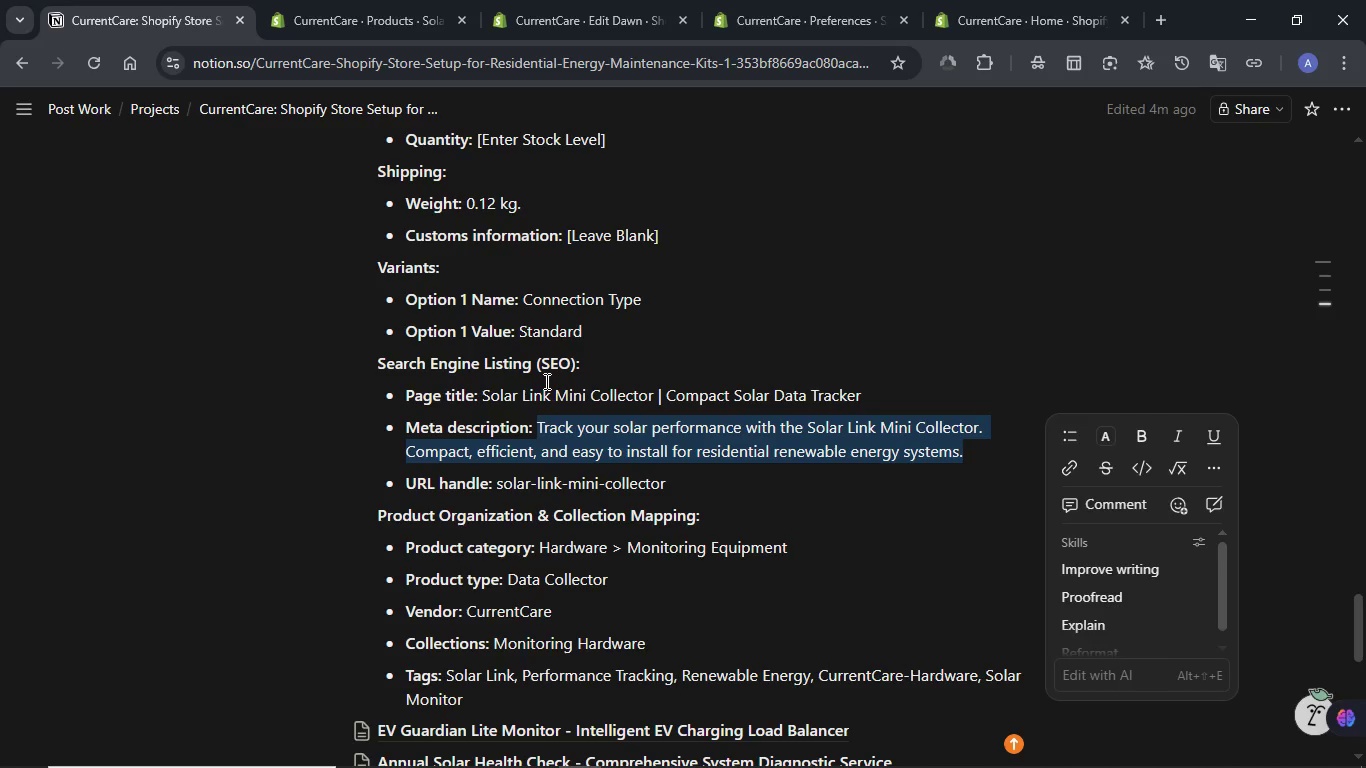 
scroll: coordinate [545, 381], scroll_direction: up, amount: 2.0
 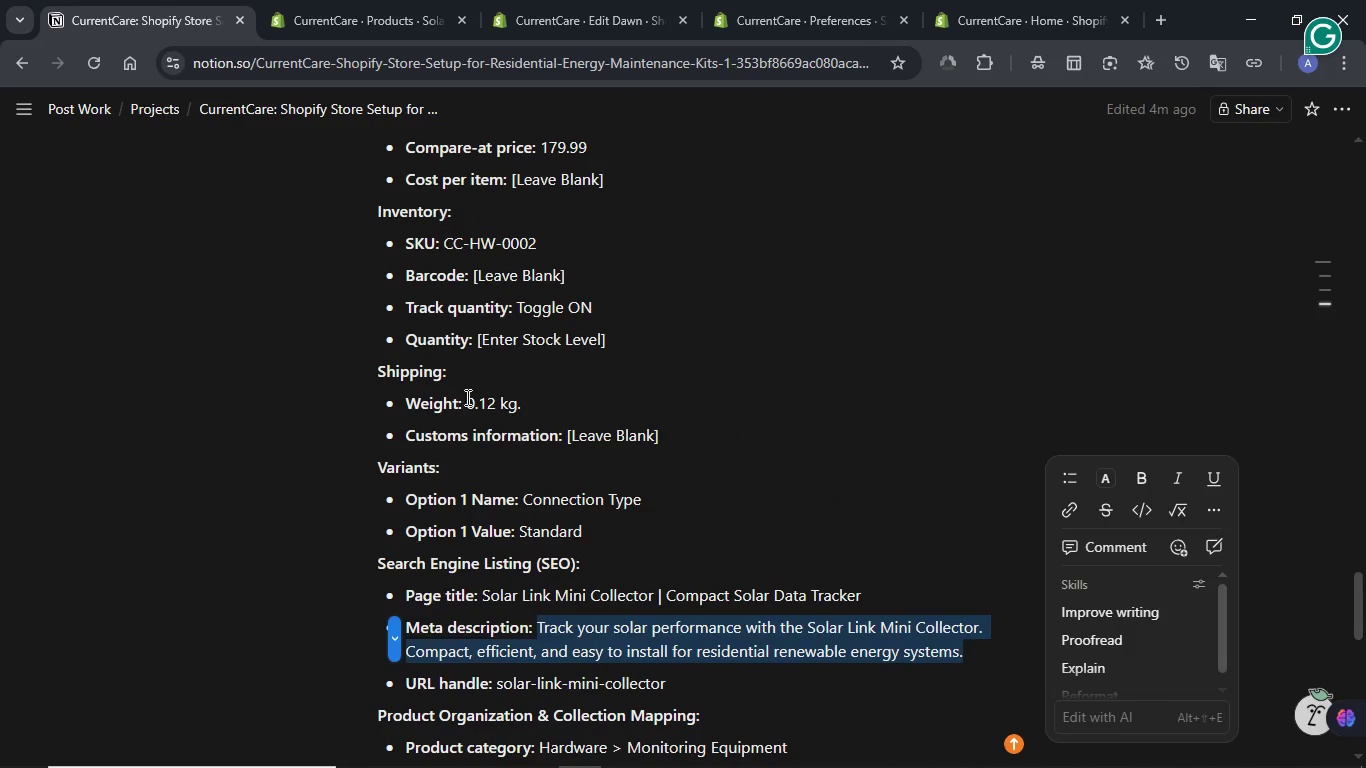 
wait(5.05)
 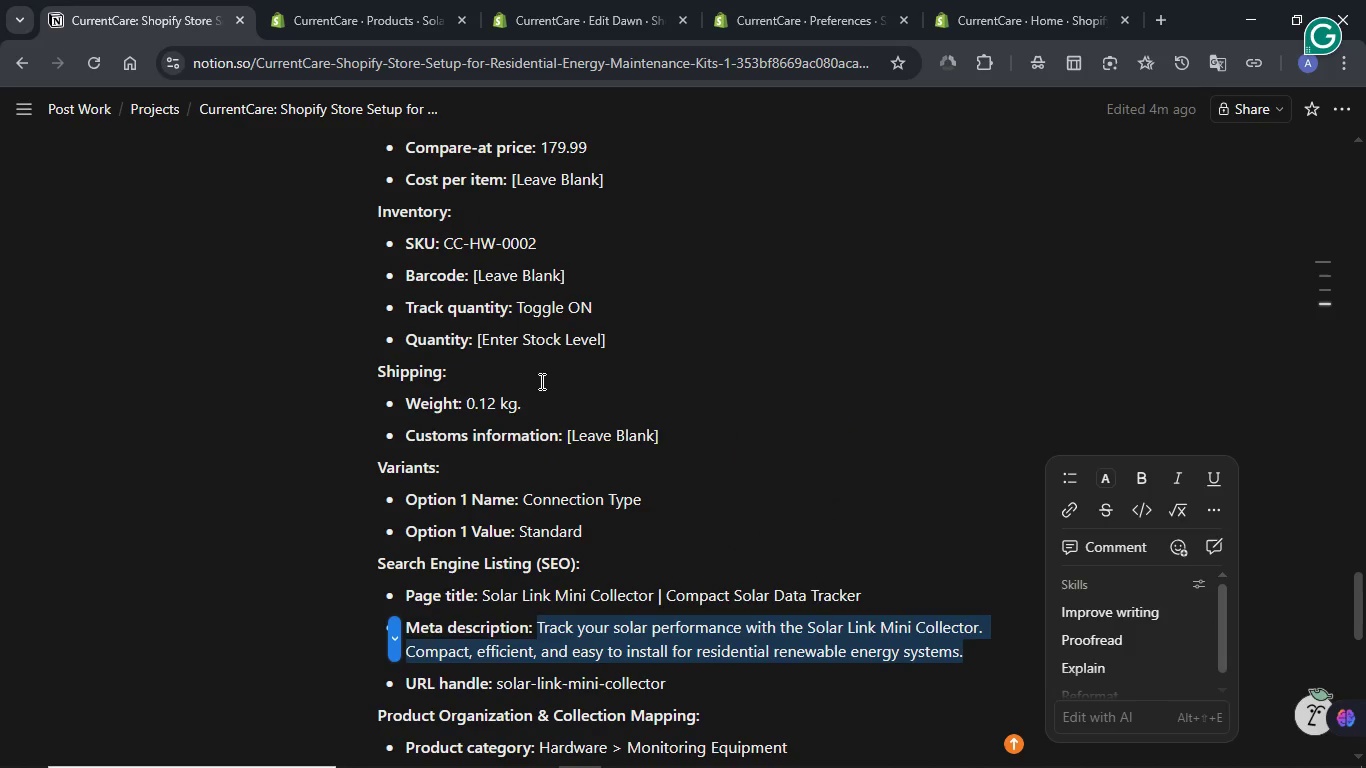 
left_click([337, 0])
 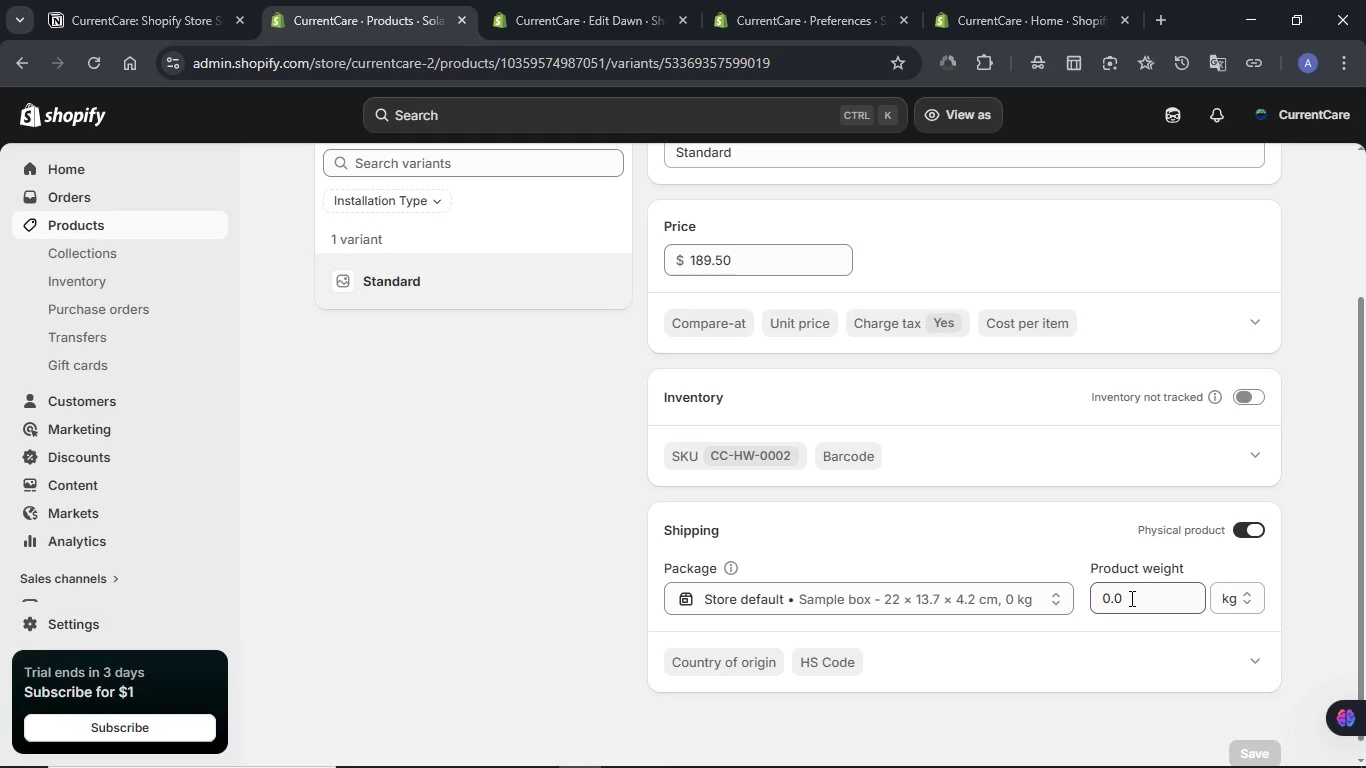 
double_click([1130, 598])
 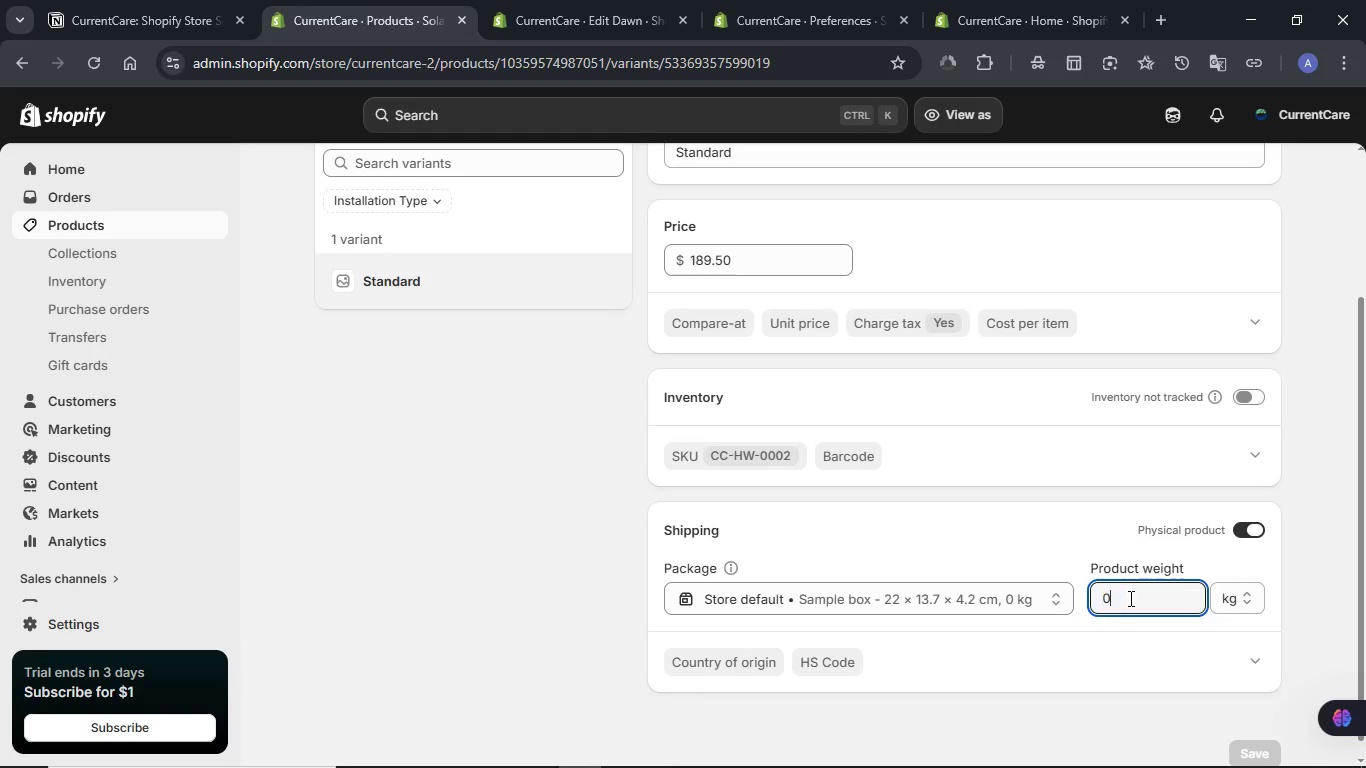 
key(Numpad0)
 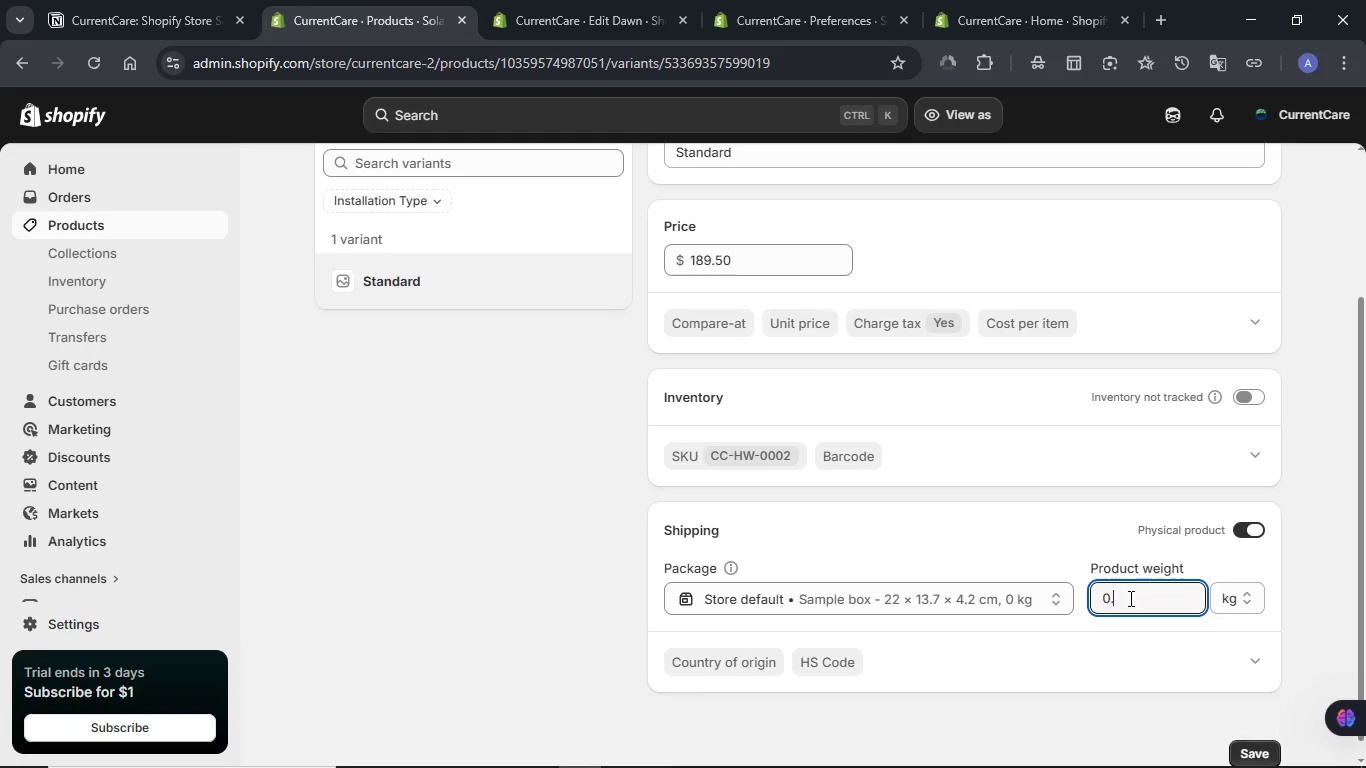 
key(NumpadDecimal)
 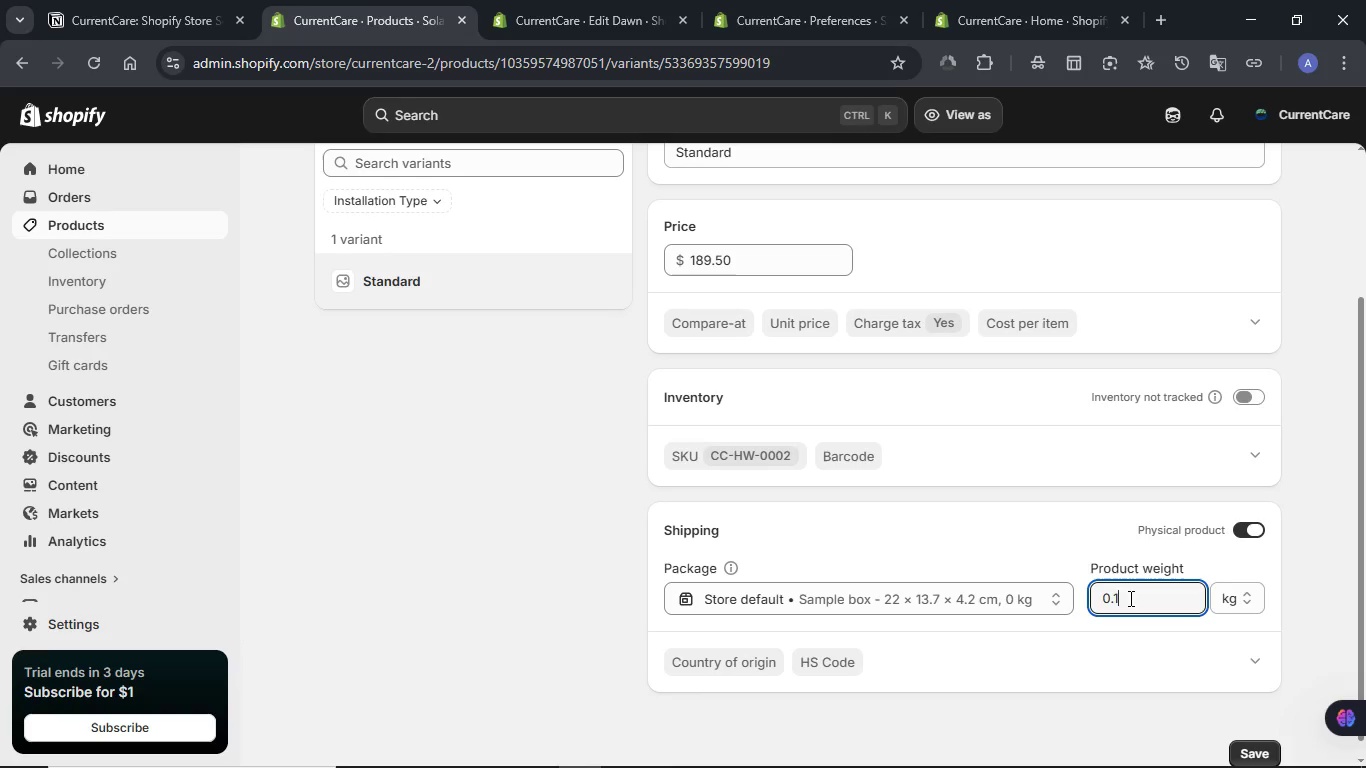 
key(Numpad1)
 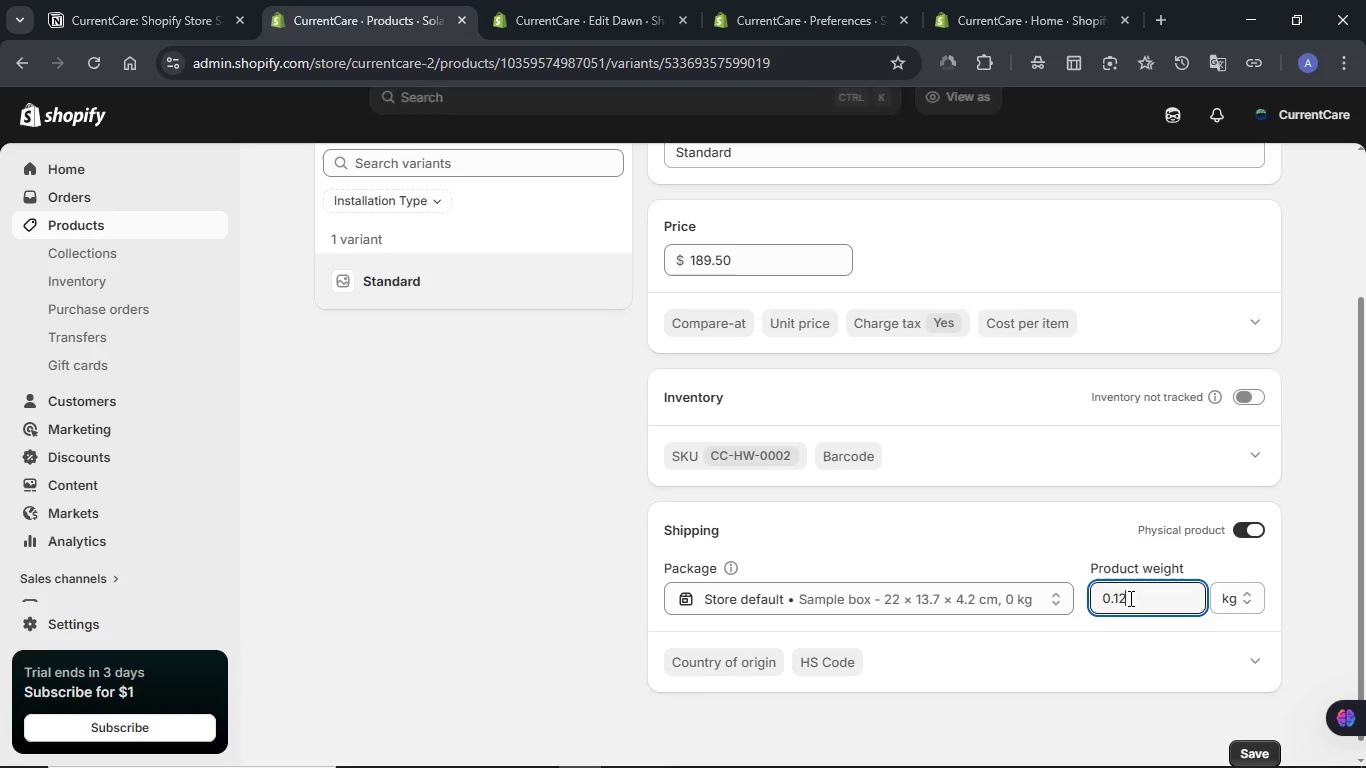 
key(Numpad2)
 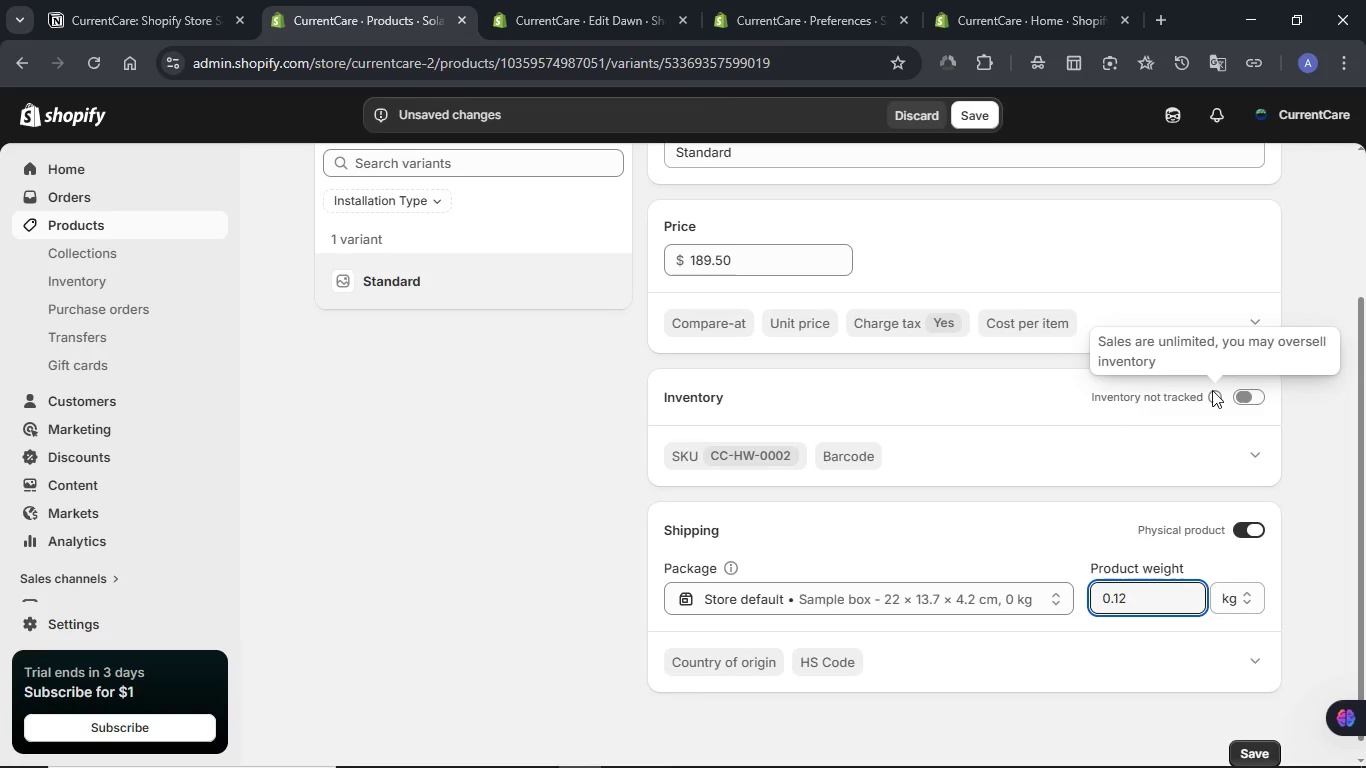 
left_click([1250, 391])
 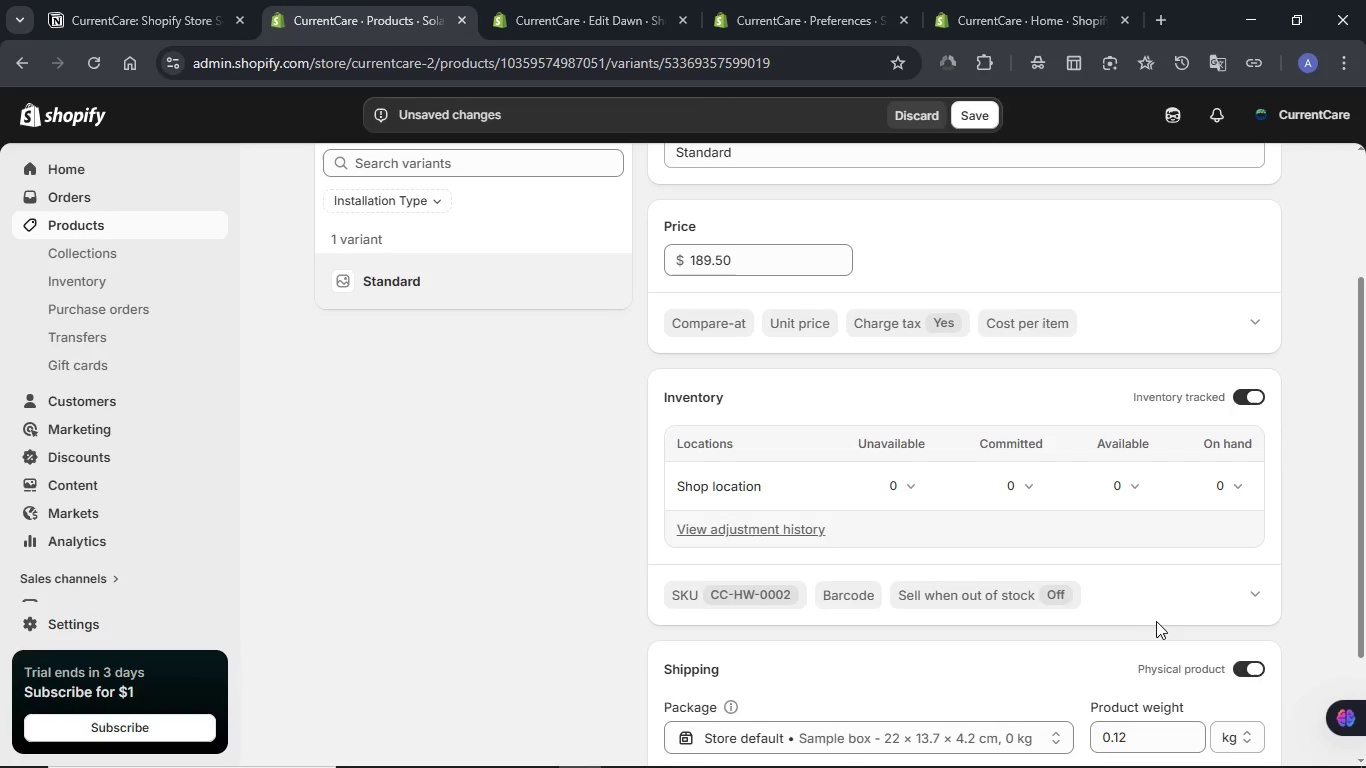 
scroll: coordinate [1058, 534], scroll_direction: up, amount: 2.0
 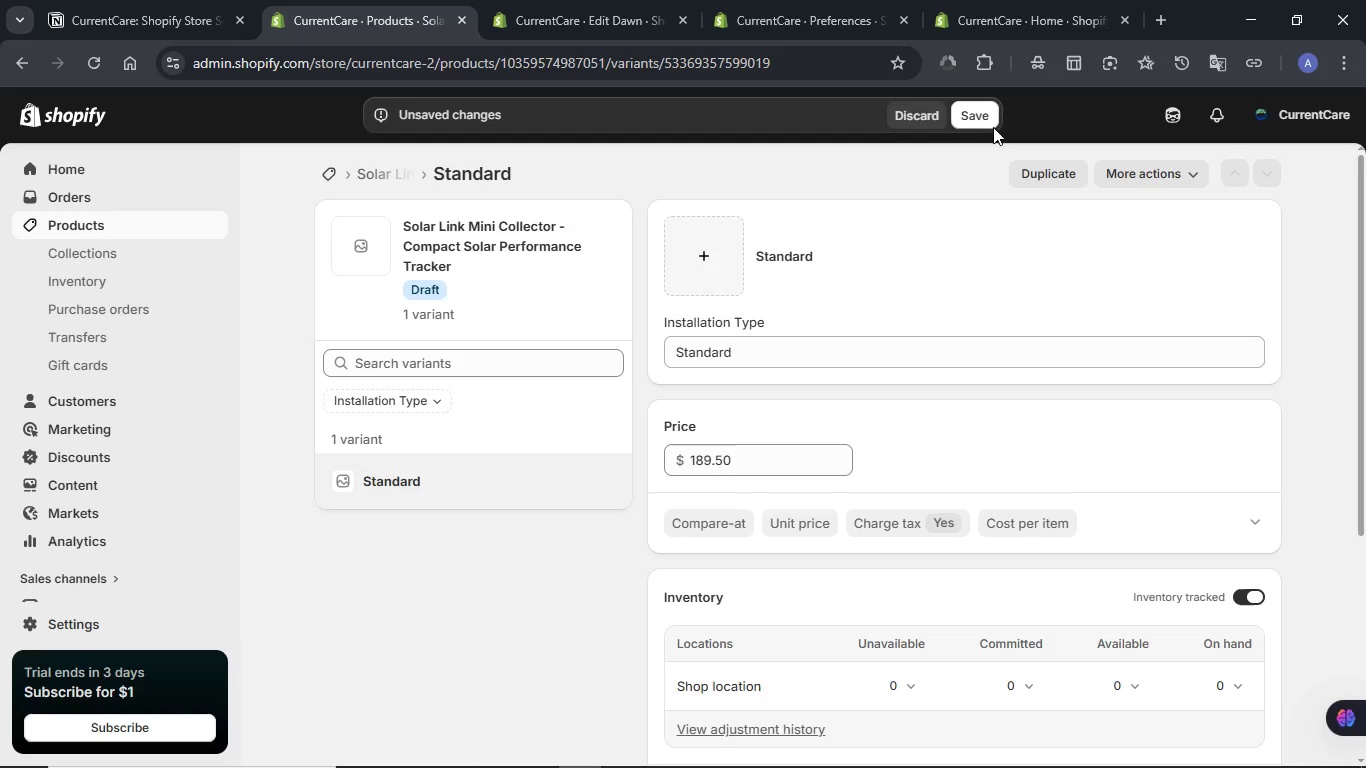 
left_click([985, 123])
 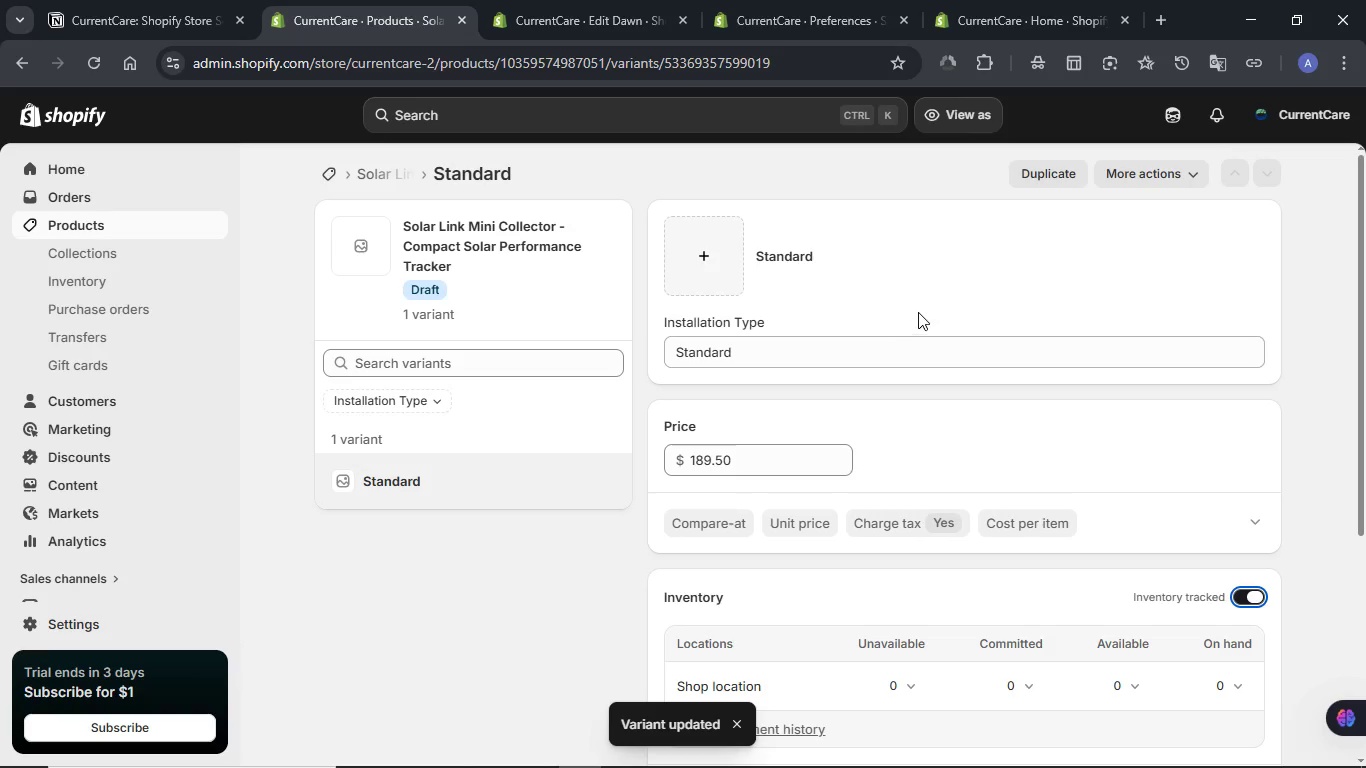 
wait(7.2)
 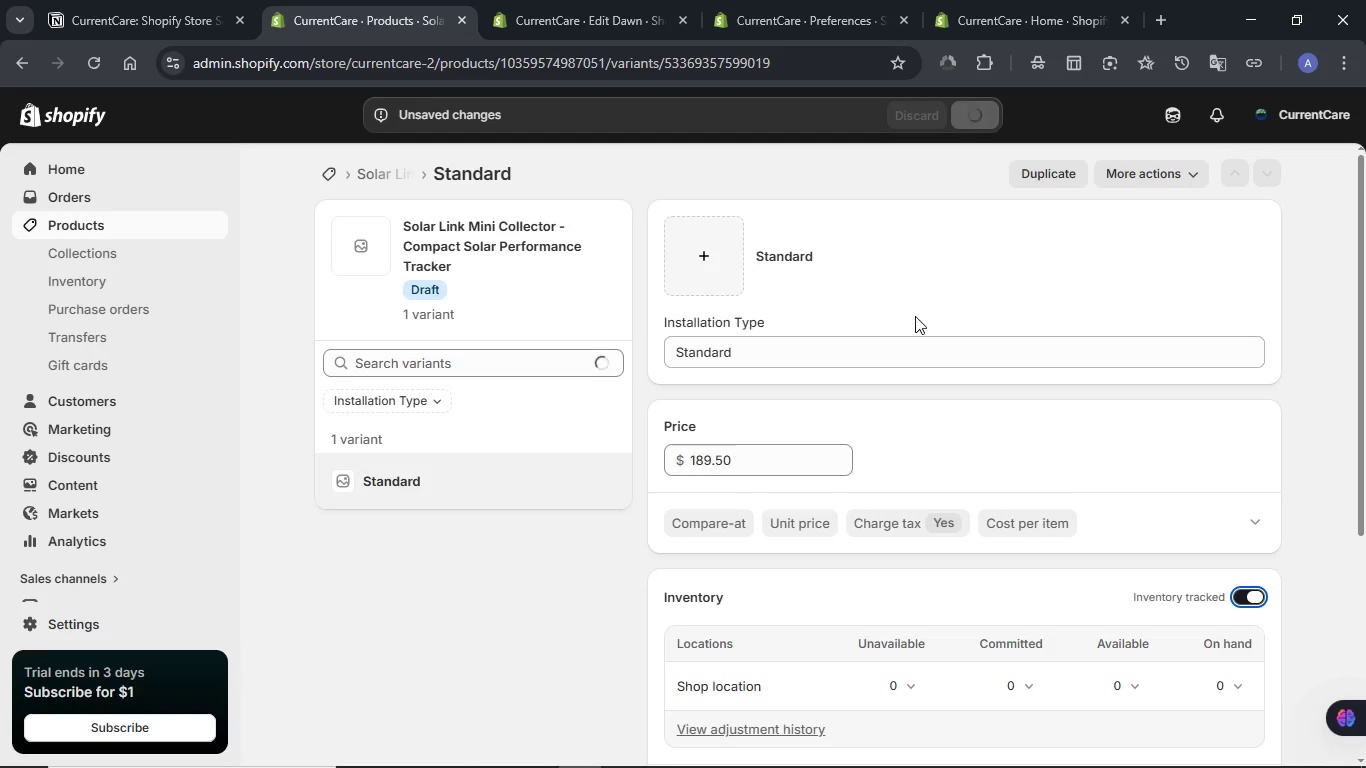 
left_click([380, 168])
 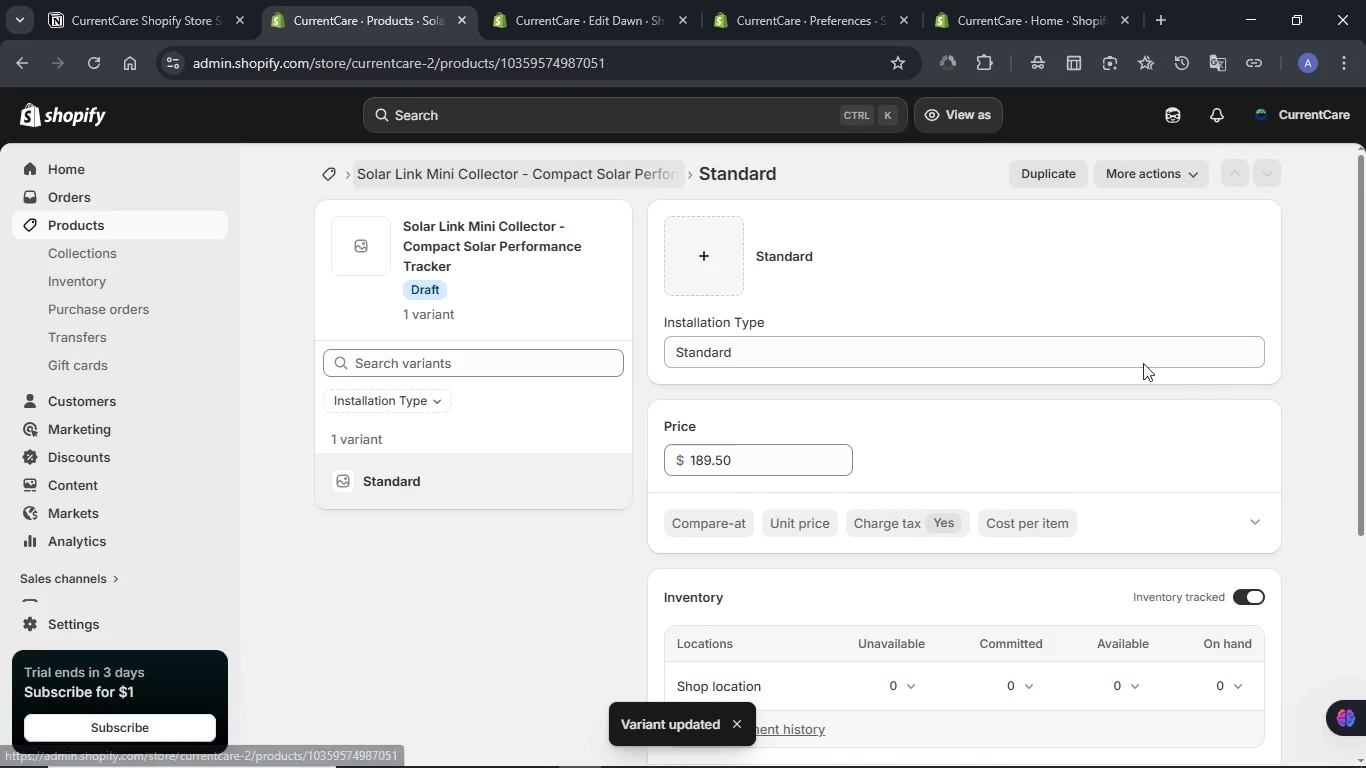 
mouse_move([1108, 340])
 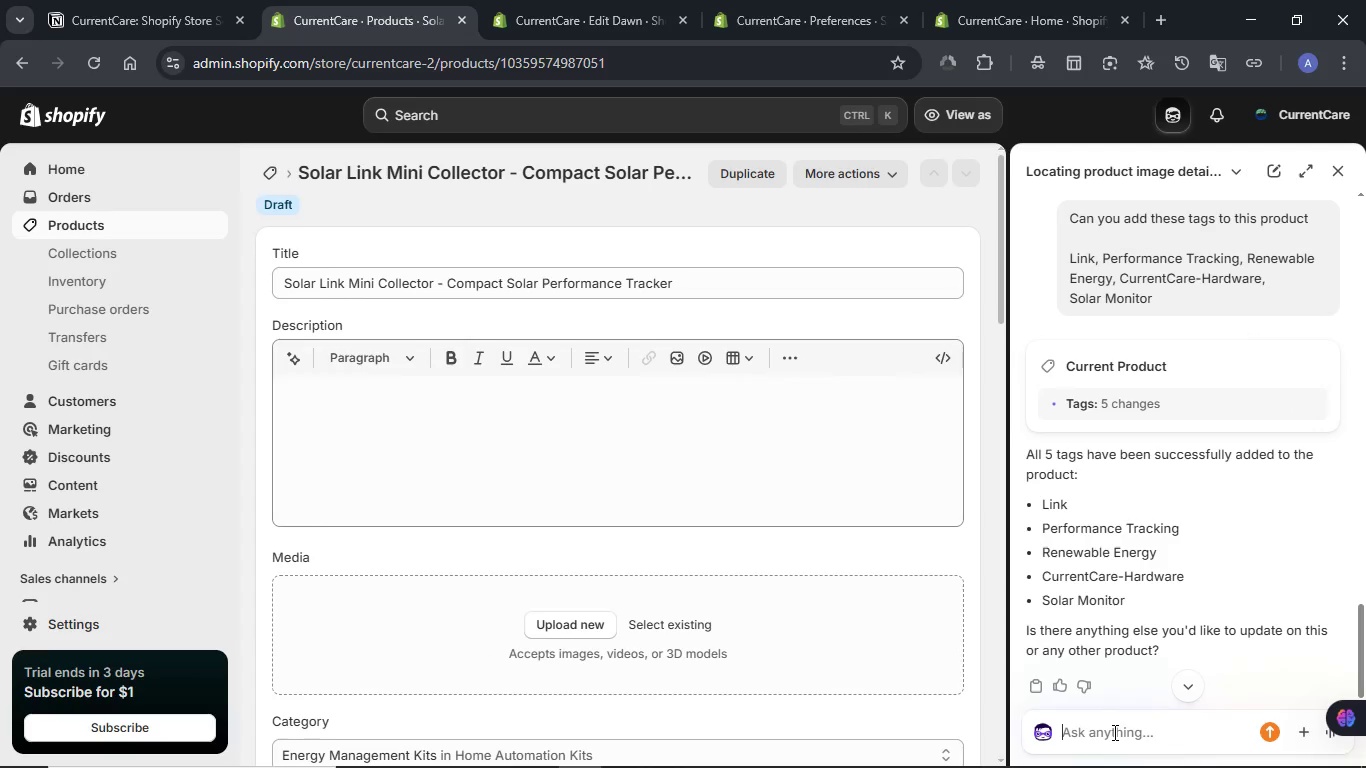 
wait(6.08)
 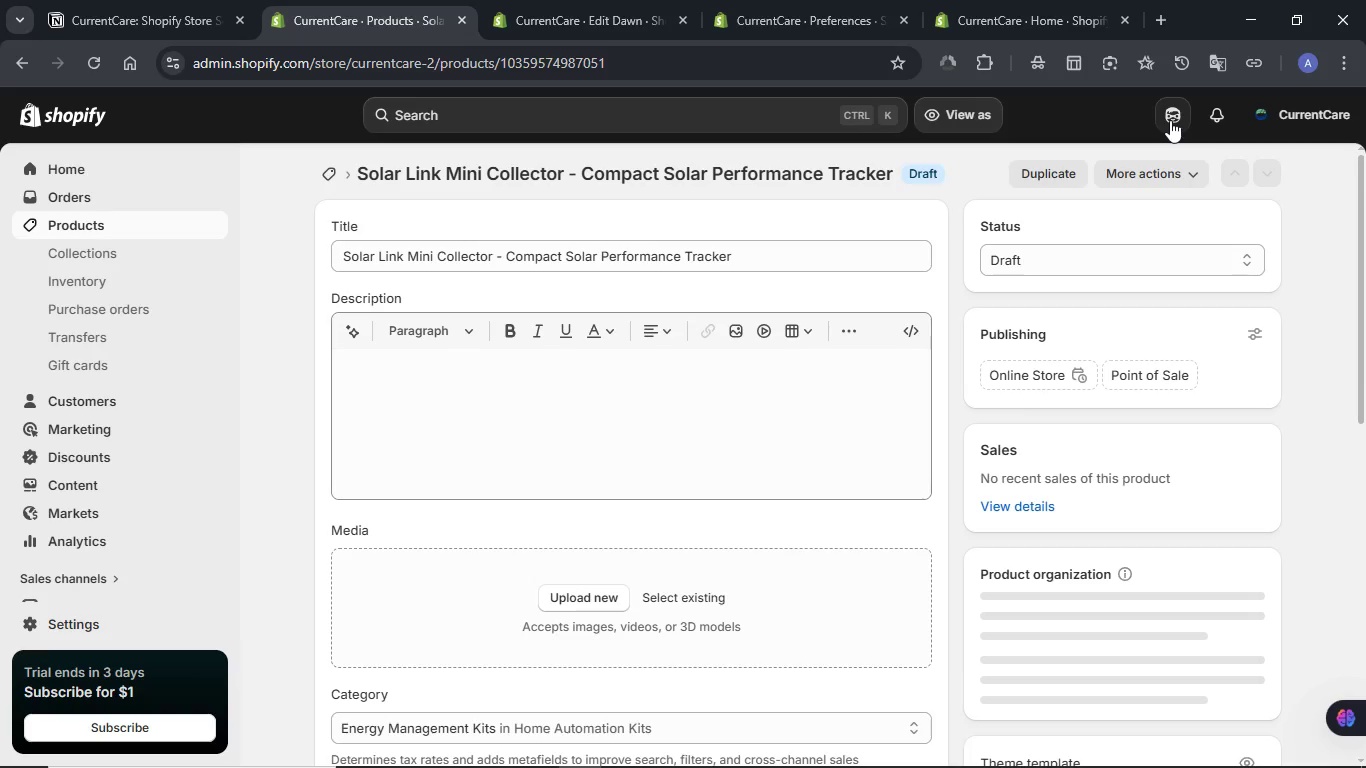 
type(Let)
 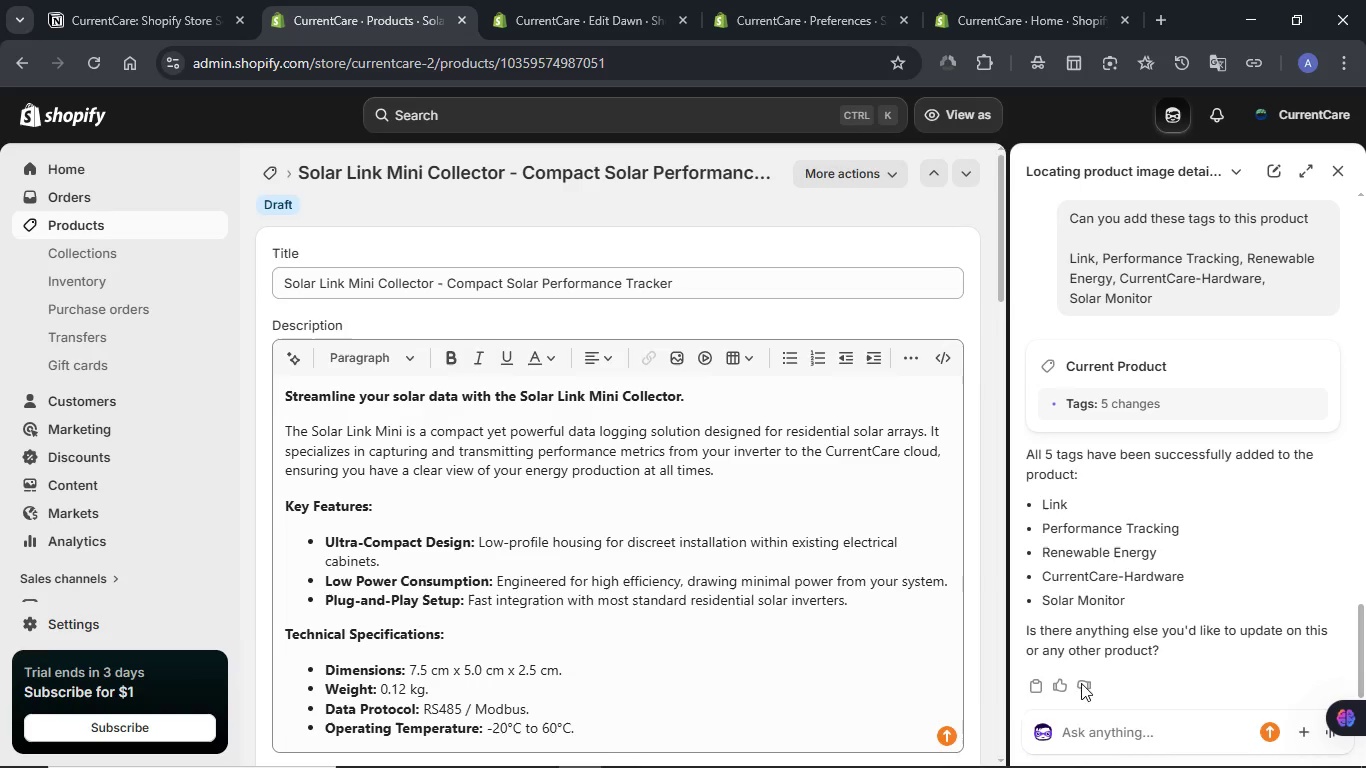 
left_click([1095, 729])
 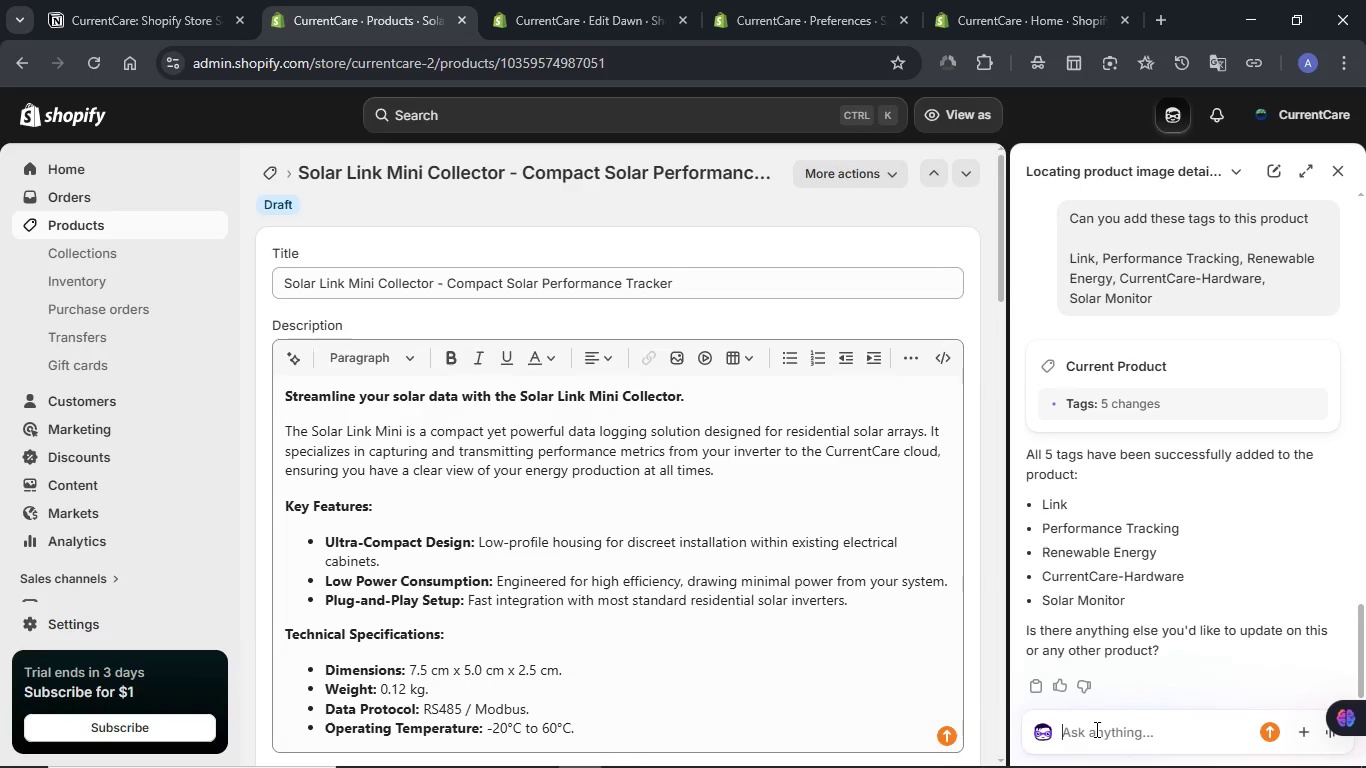 
type(Let's generate an image fro)
key(Backspace)
key(Backspace)
type(or this product)
 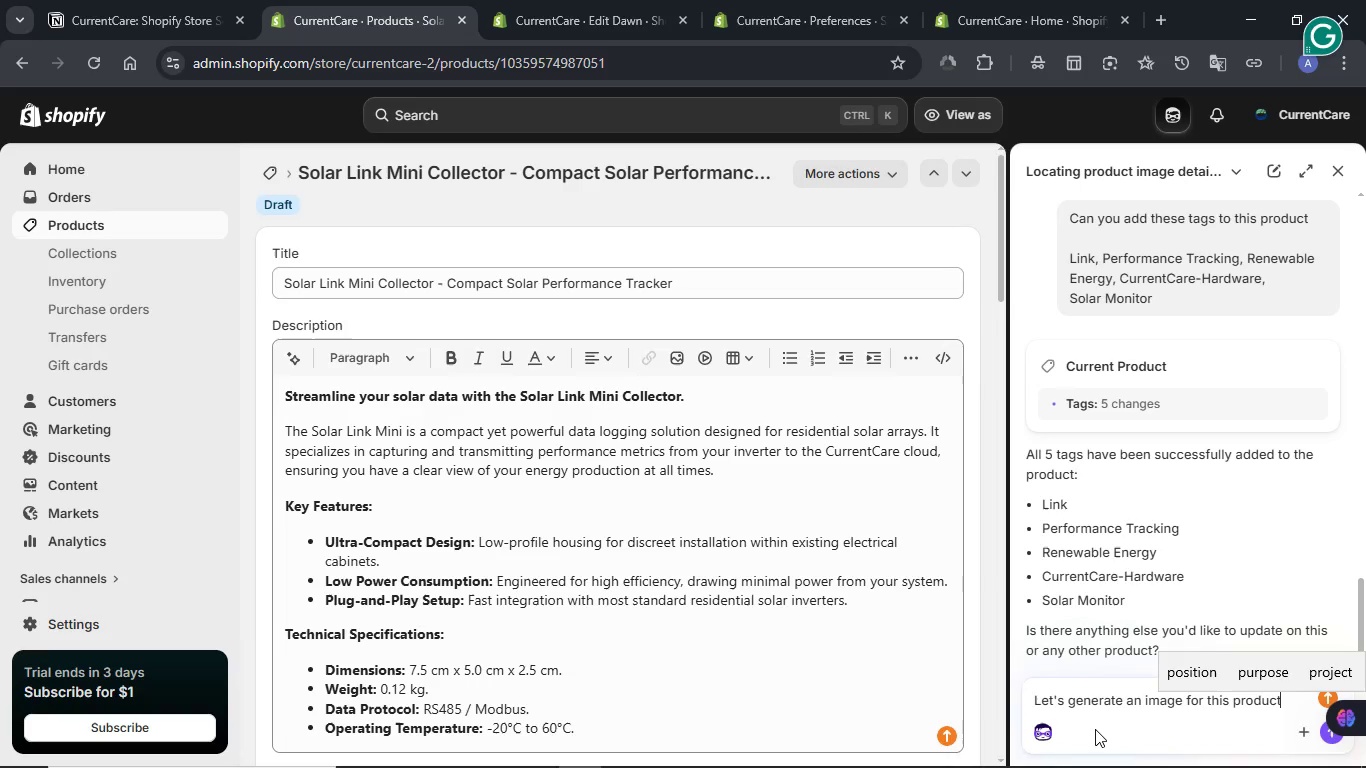 
key(Enter)
 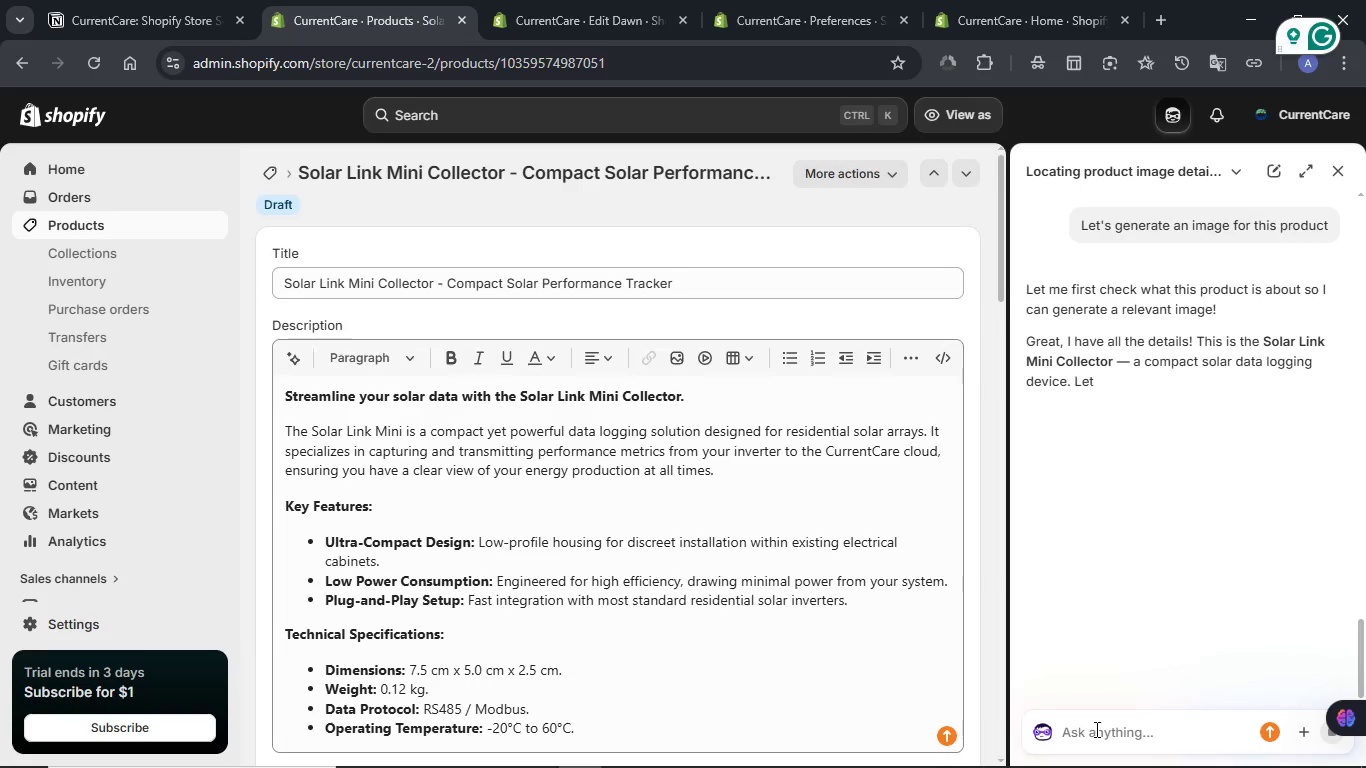 
wait(16.83)
 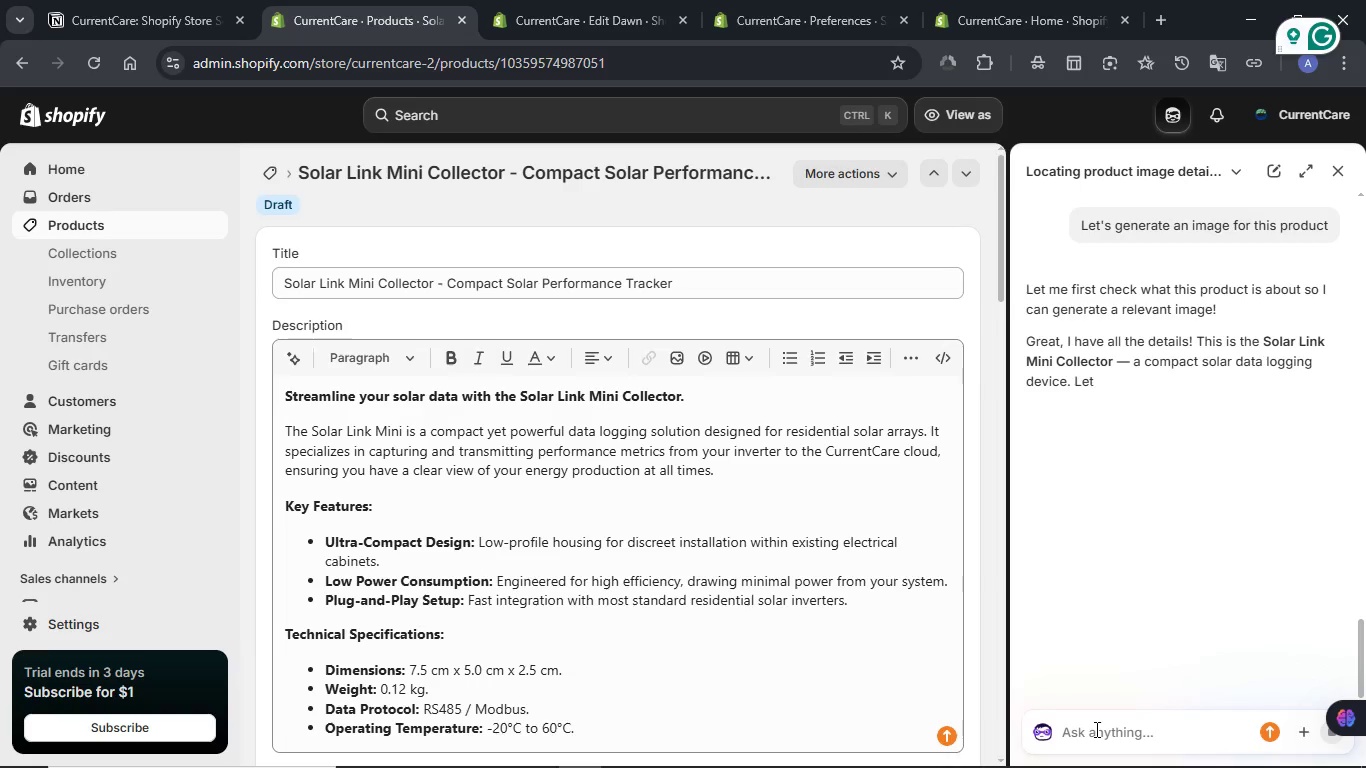 
left_click([185, 0])
 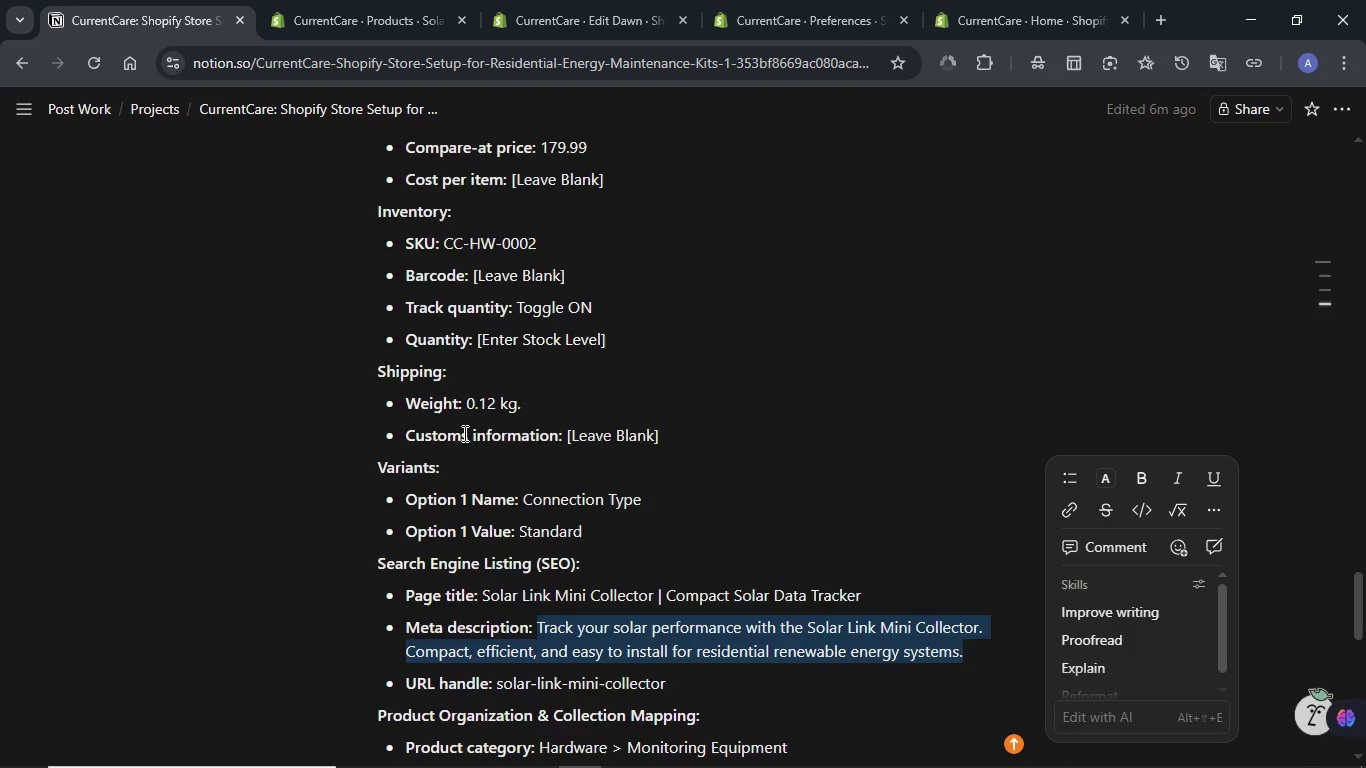 
scroll: coordinate [463, 433], scroll_direction: up, amount: 24.0
 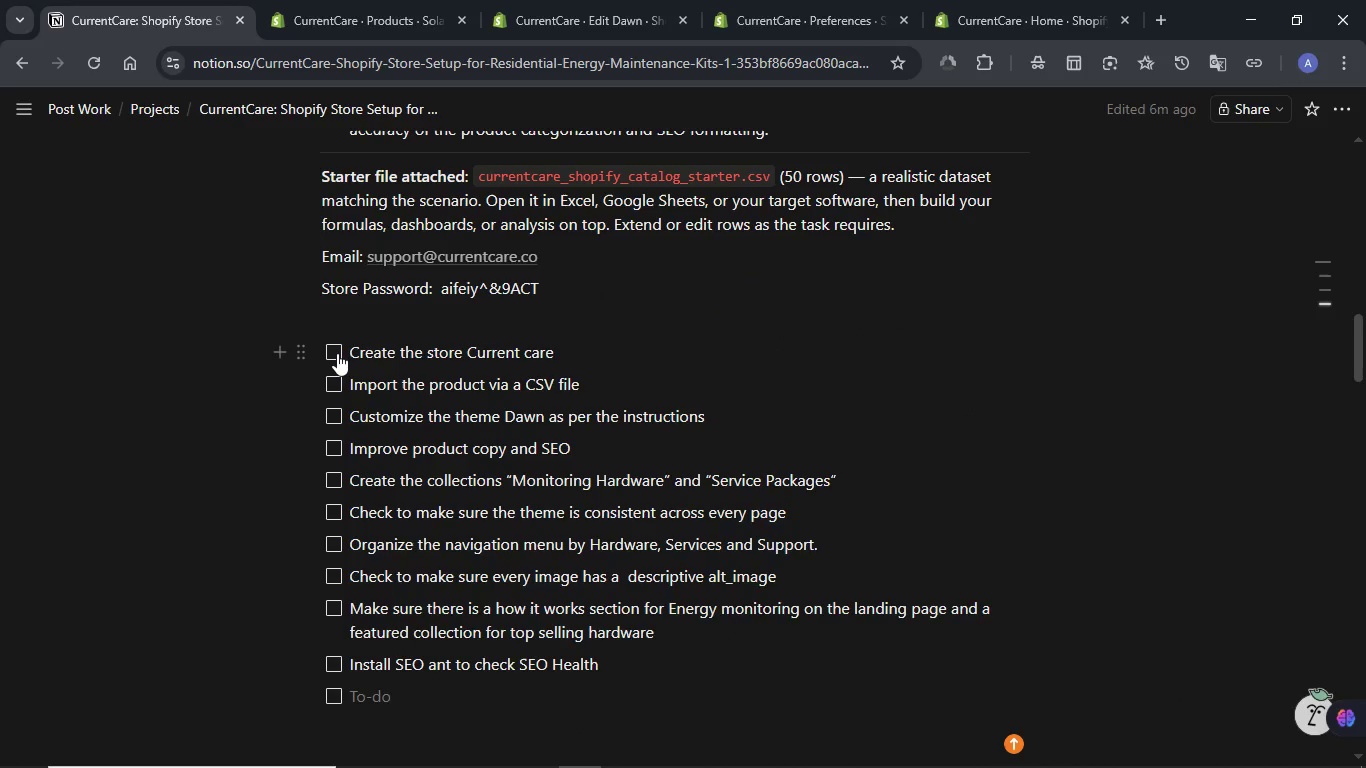 
left_click([336, 353])
 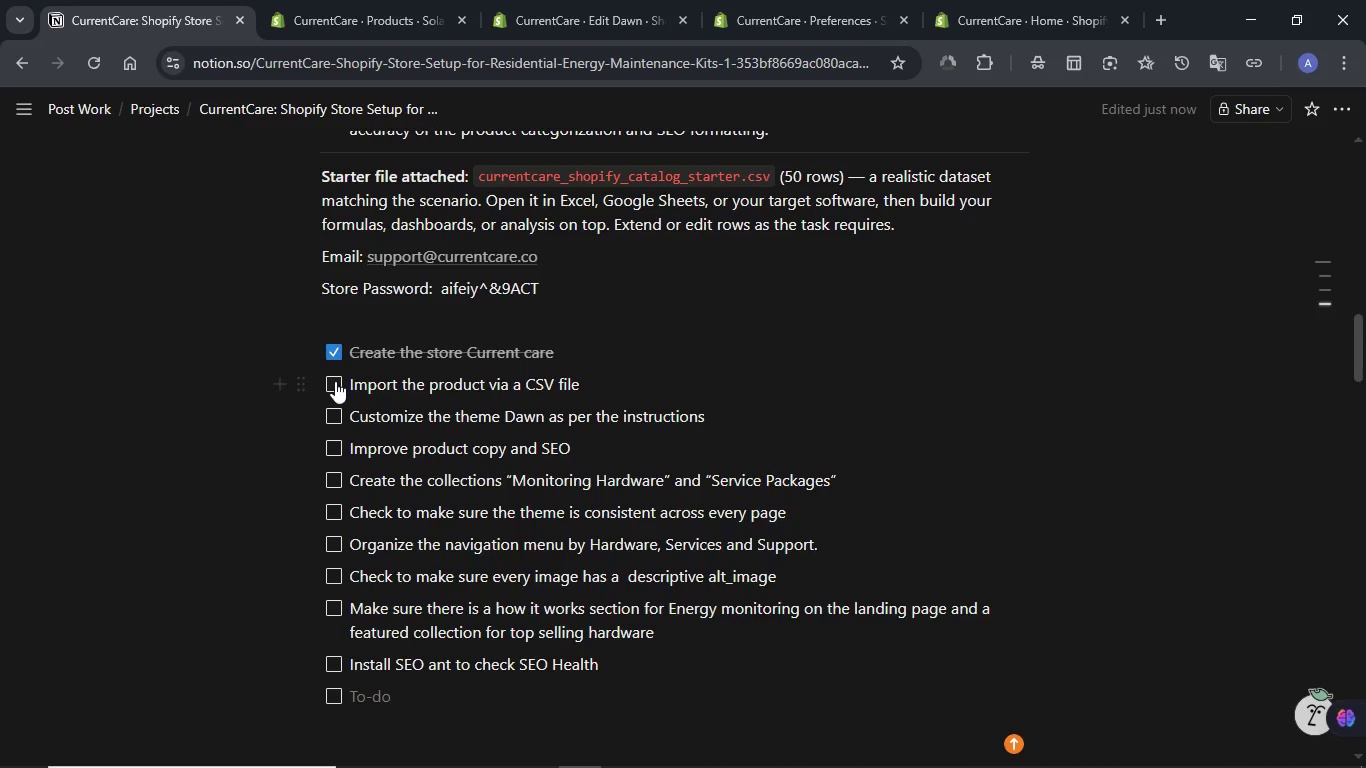 
left_click([335, 381])
 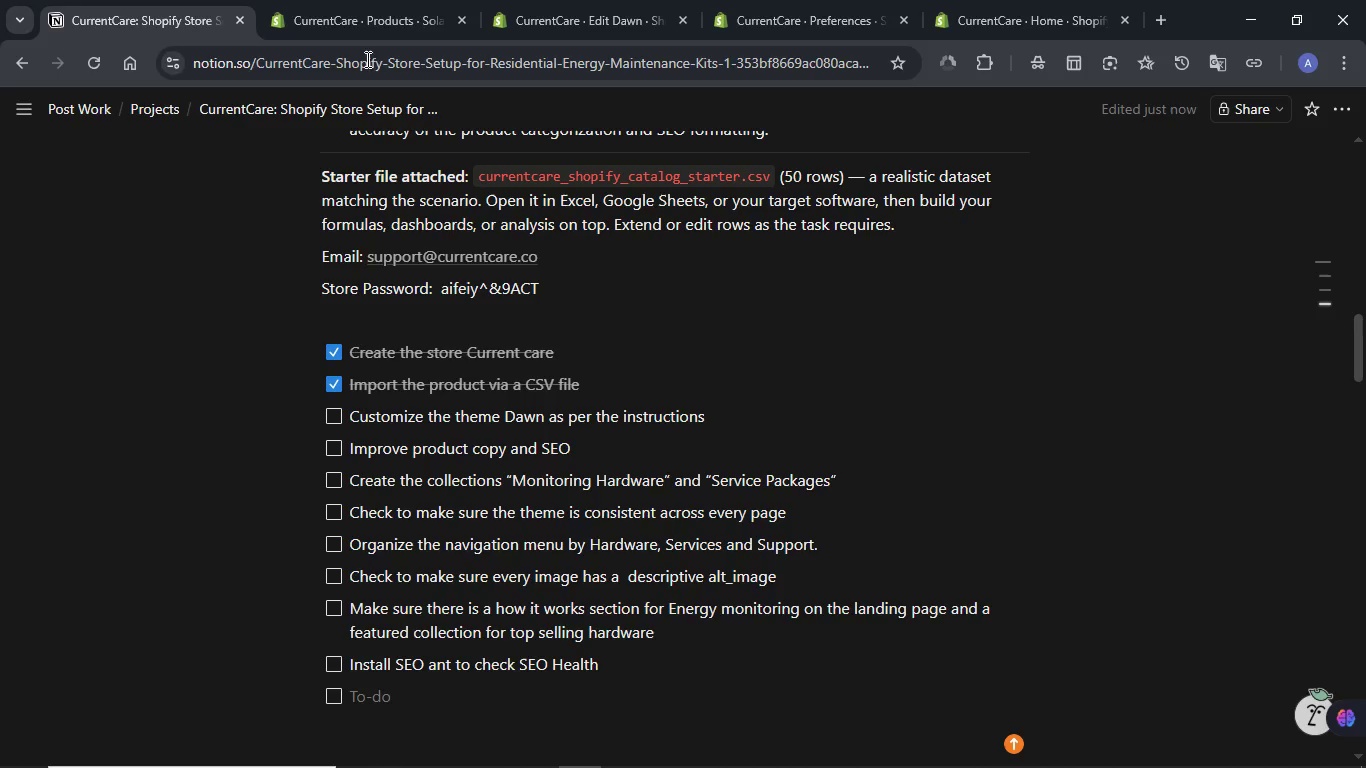 
left_click([385, 0])
 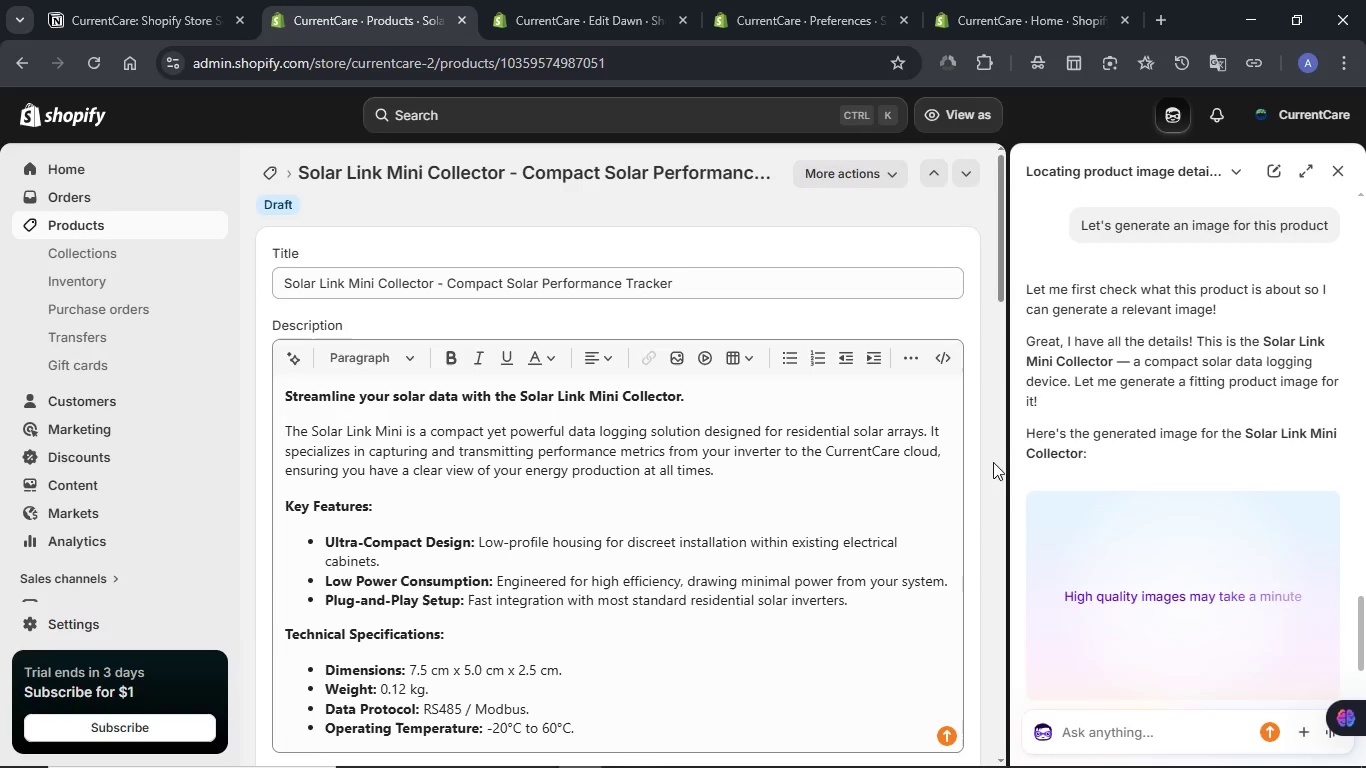 
scroll: coordinate [989, 458], scroll_direction: down, amount: 2.0
 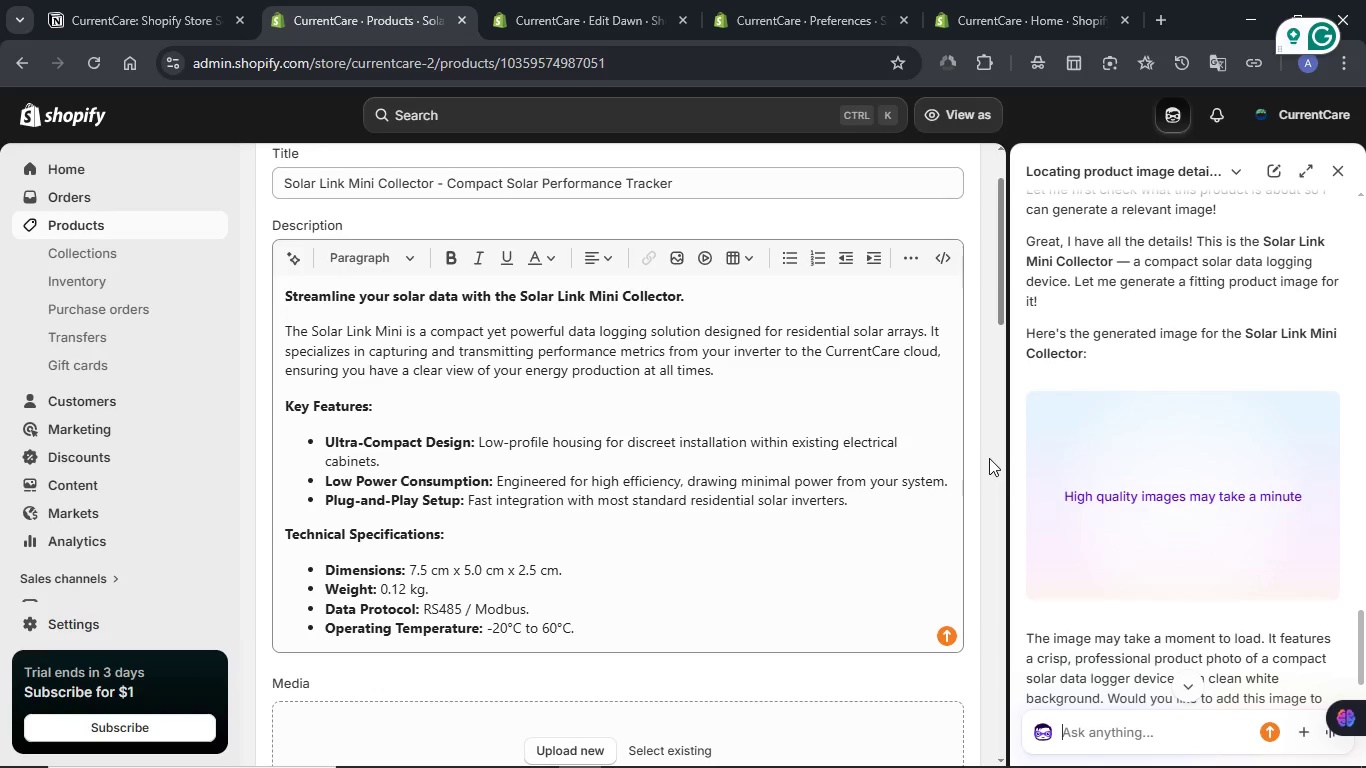 
wait(7.14)
 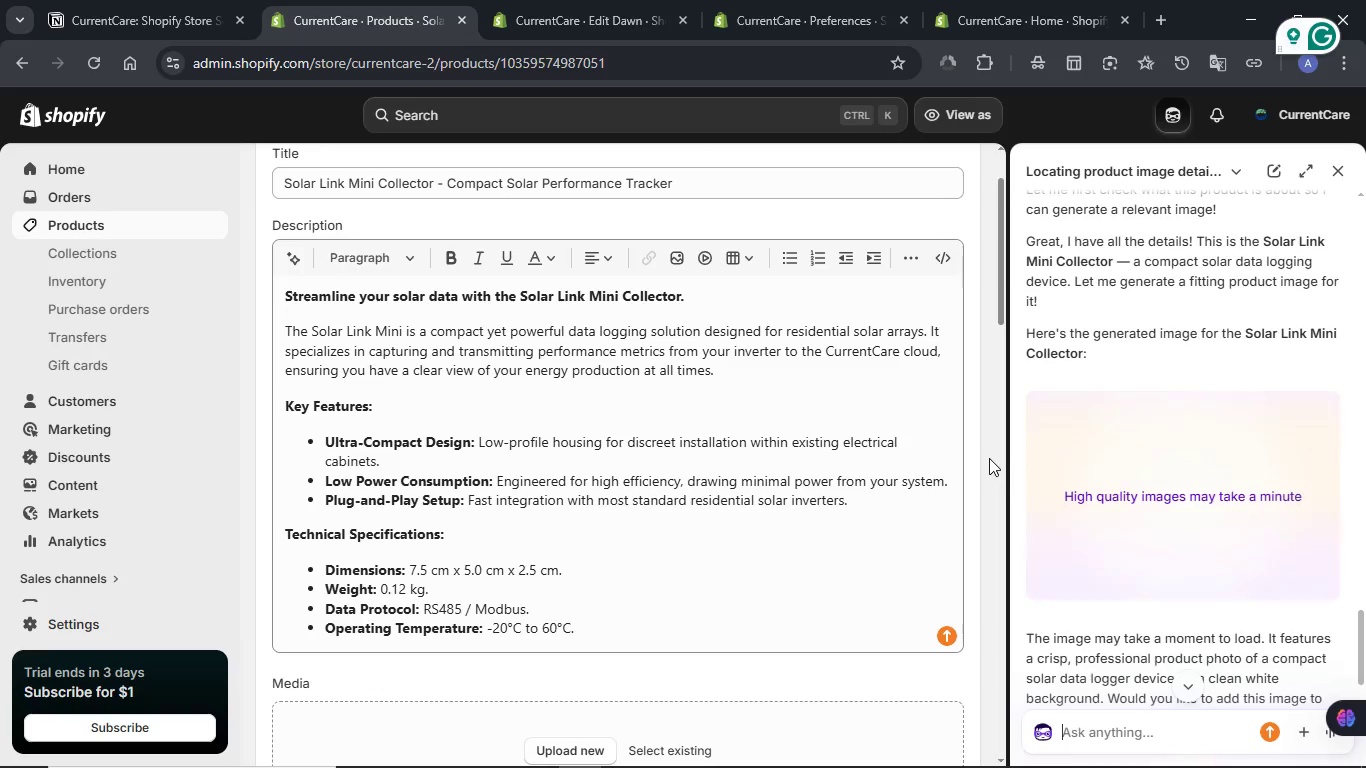 
scroll: coordinate [1020, 457], scroll_direction: down, amount: 1.0
 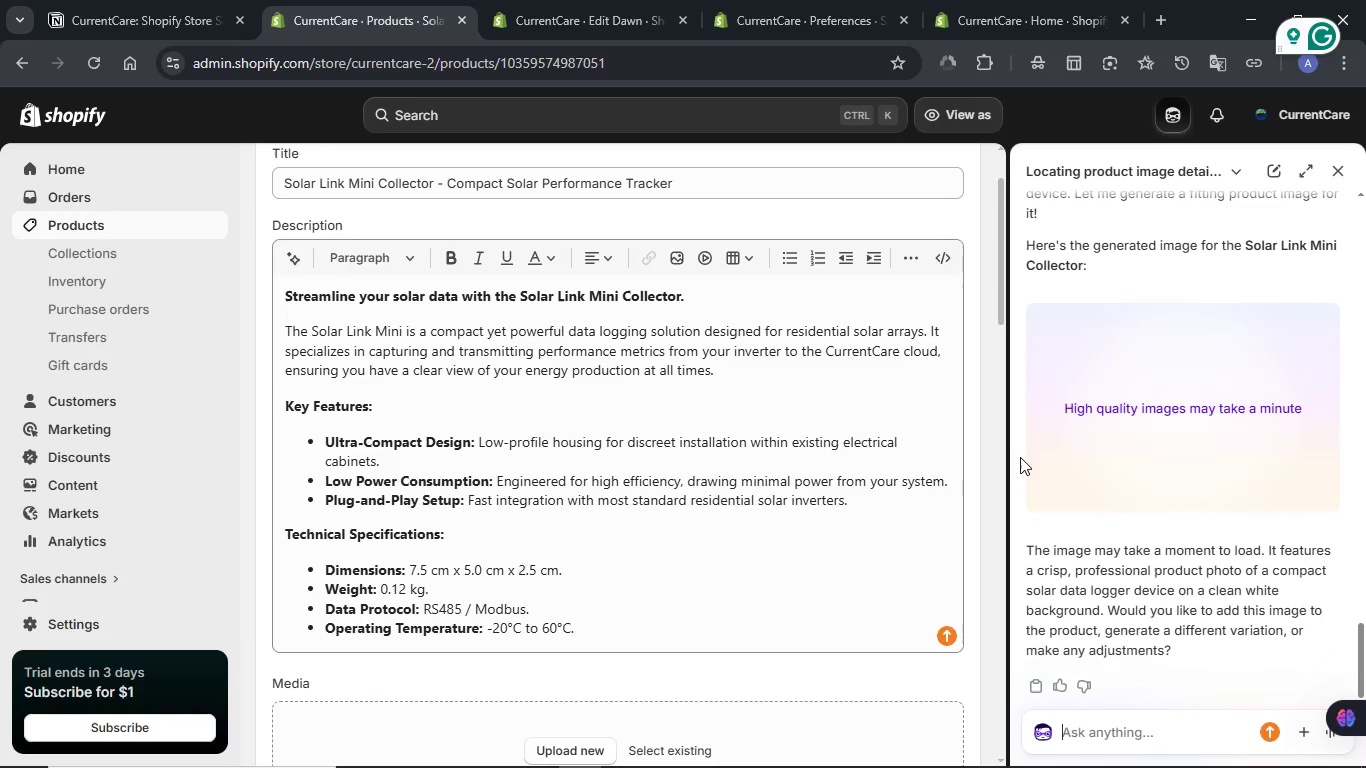 
wait(11.73)
 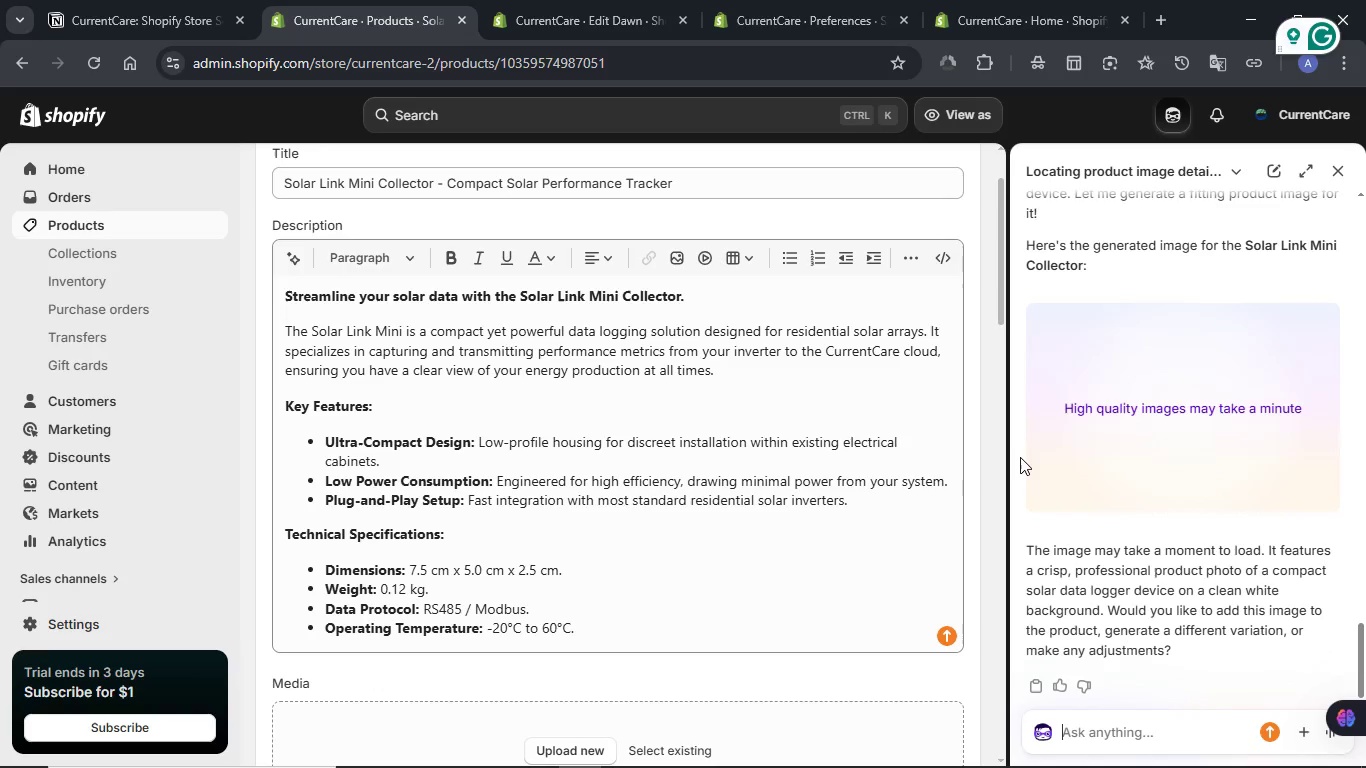 
left_click([1004, 756])